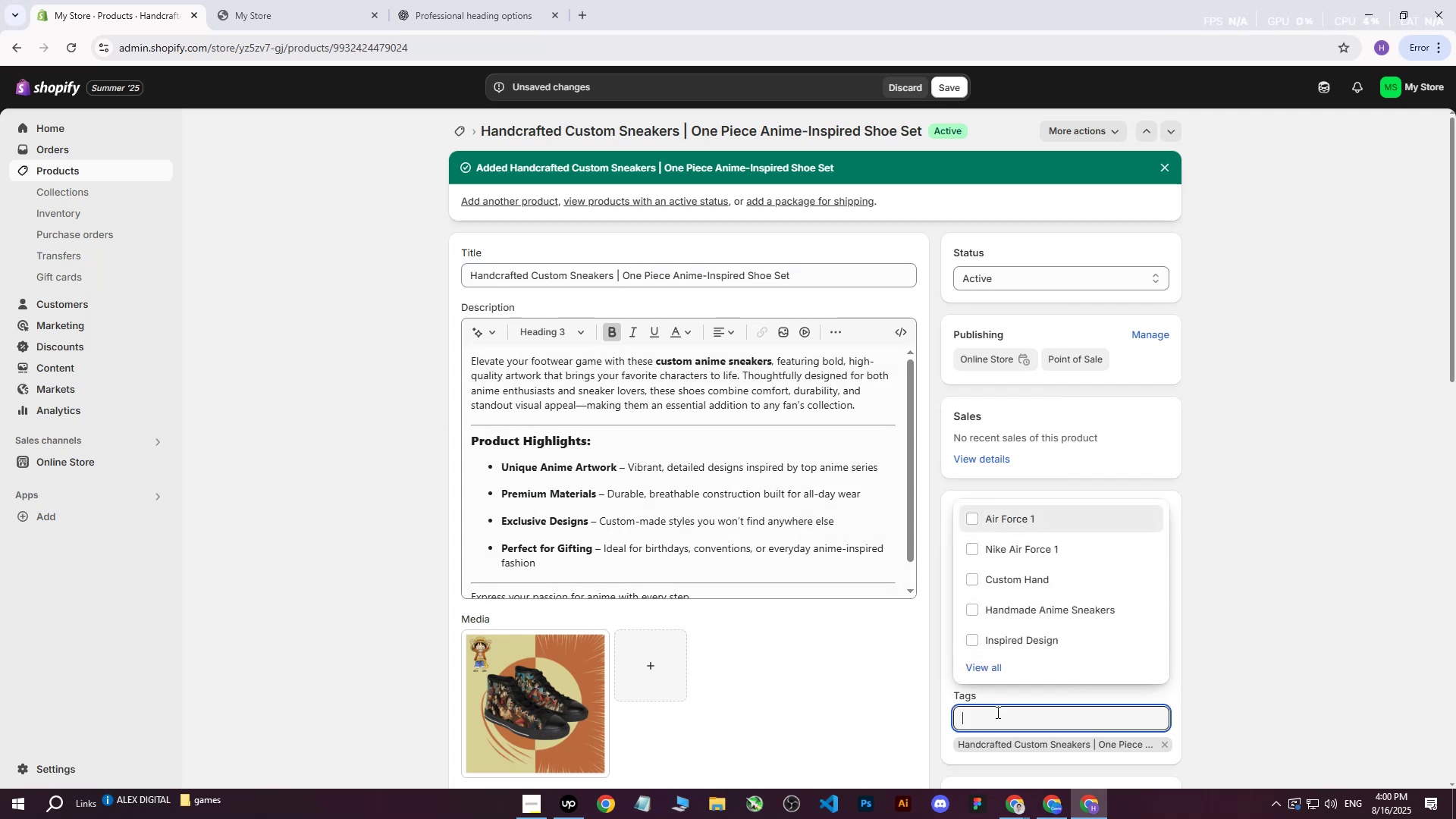 
key(Control+V)
 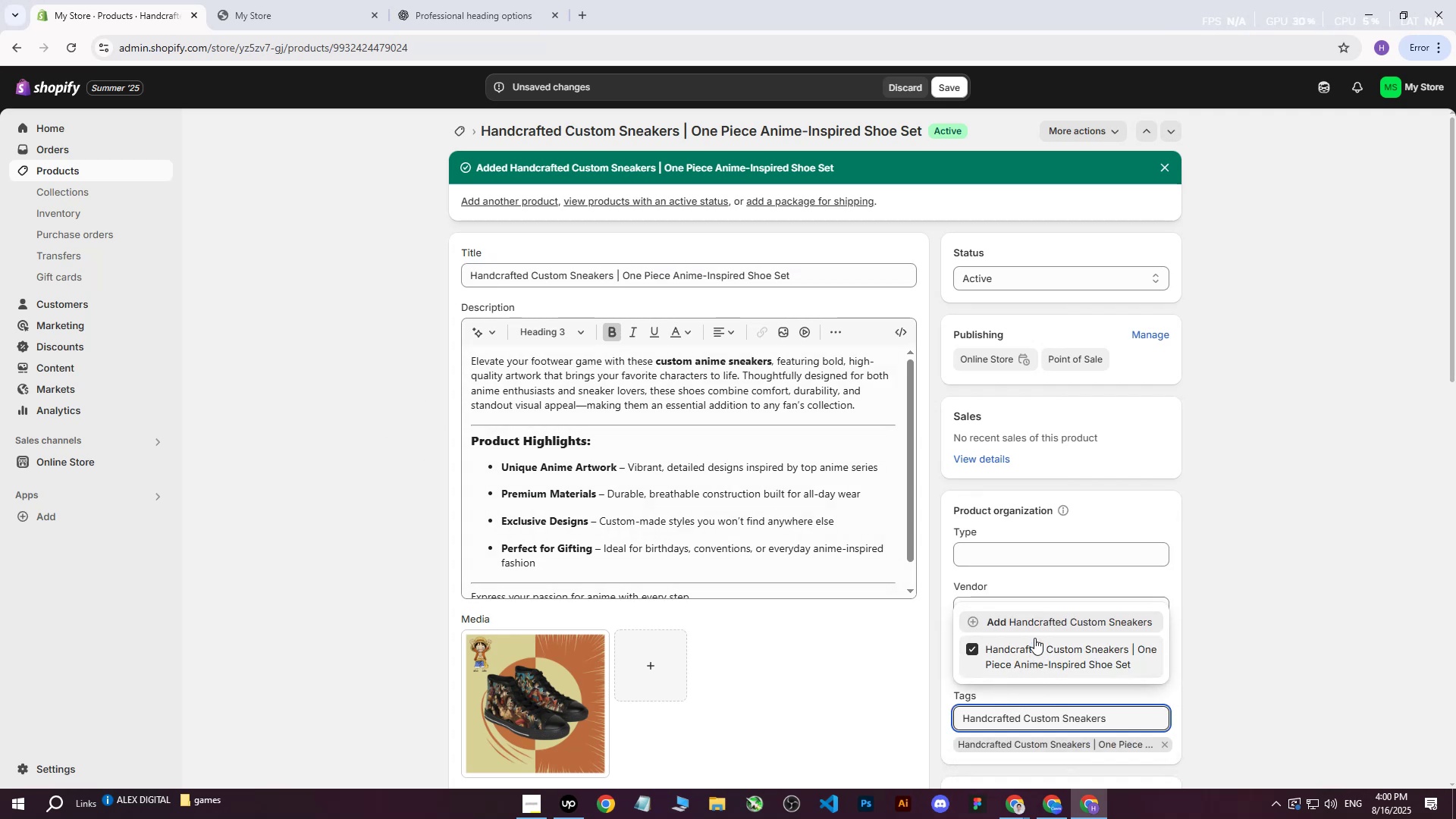 
left_click([1034, 616])
 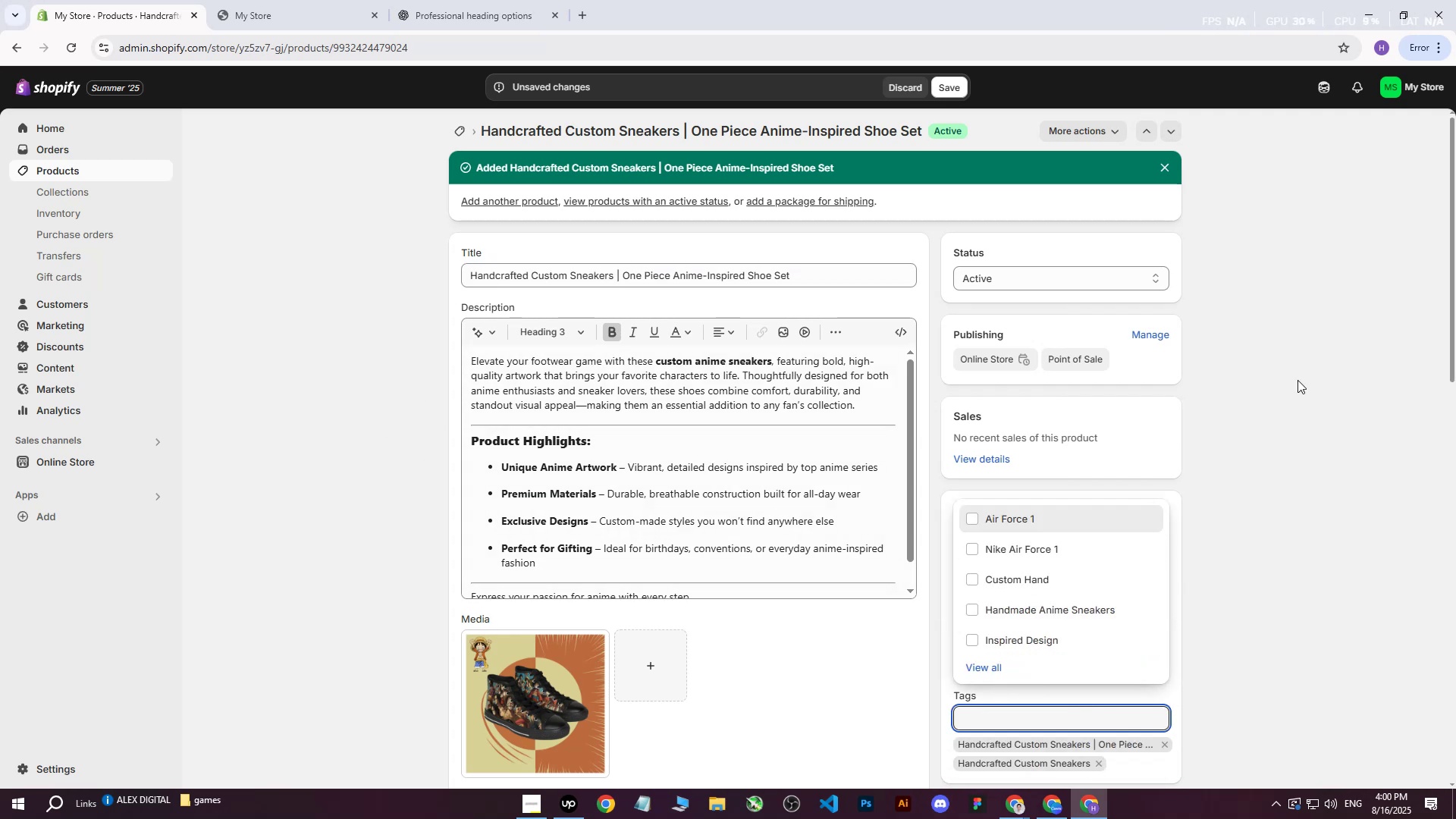 
left_click([1303, 377])
 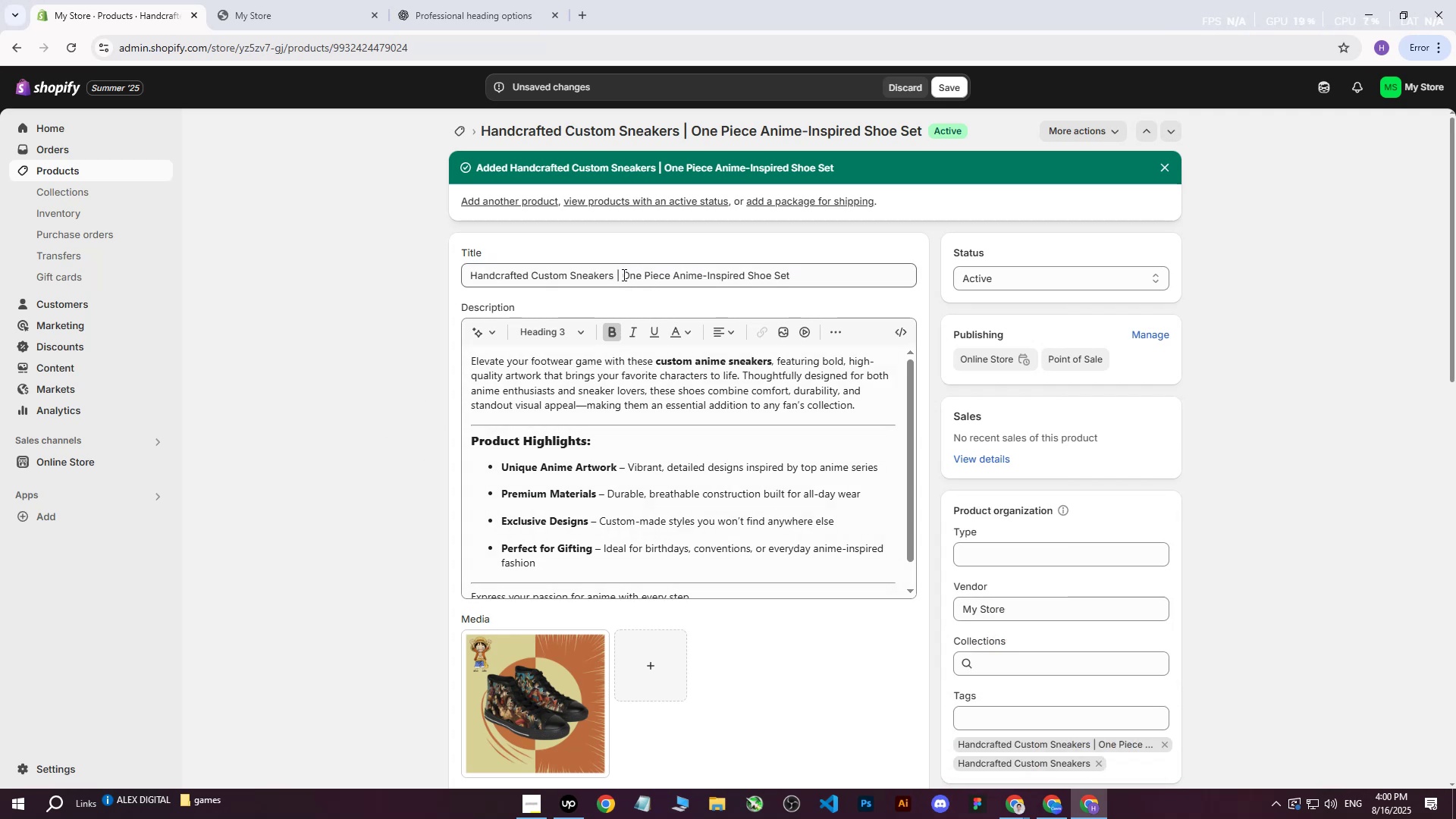 
left_click_drag(start_coordinate=[623, 275], to_coordinate=[830, 270])
 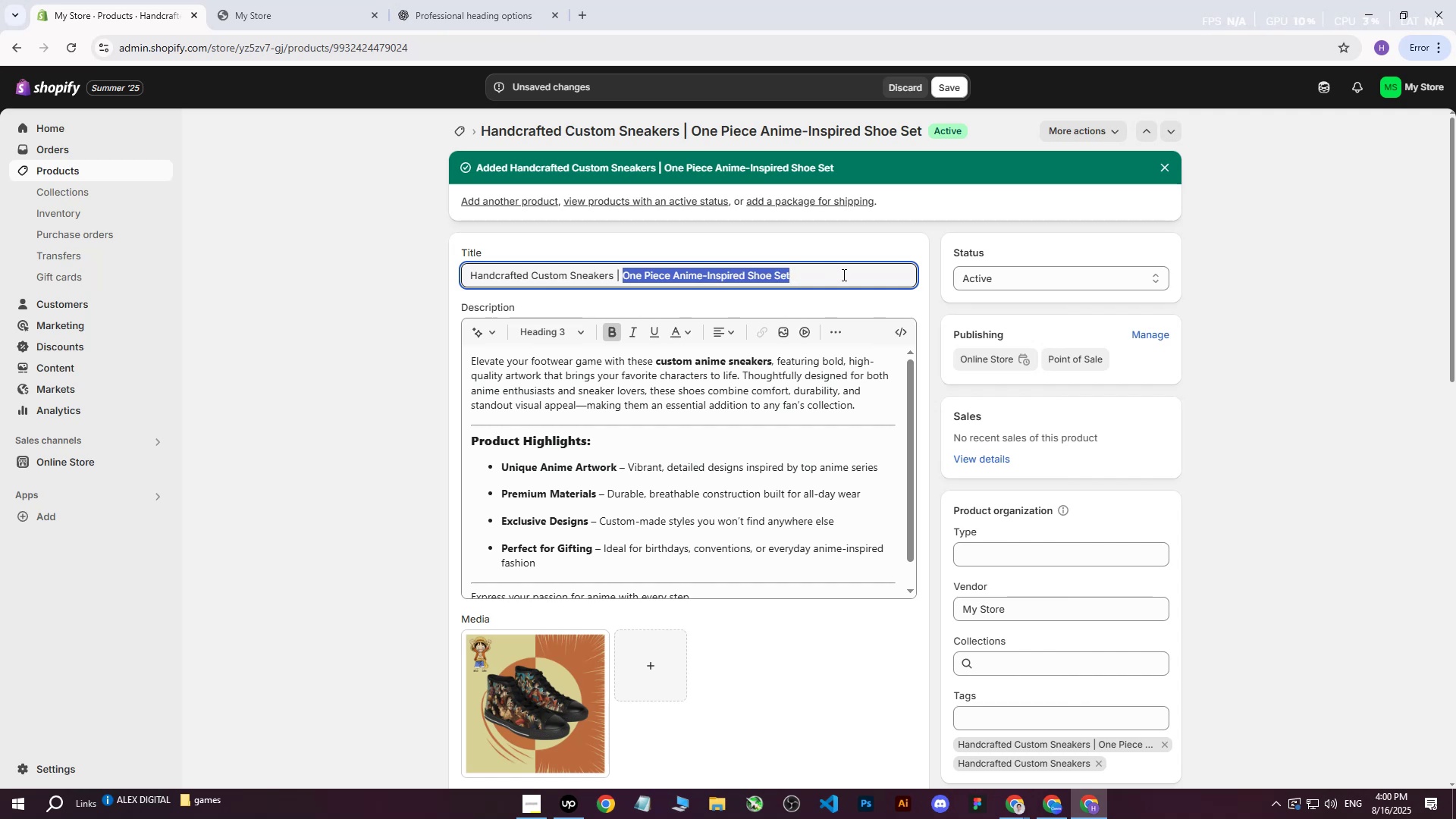 
key(Control+C)
 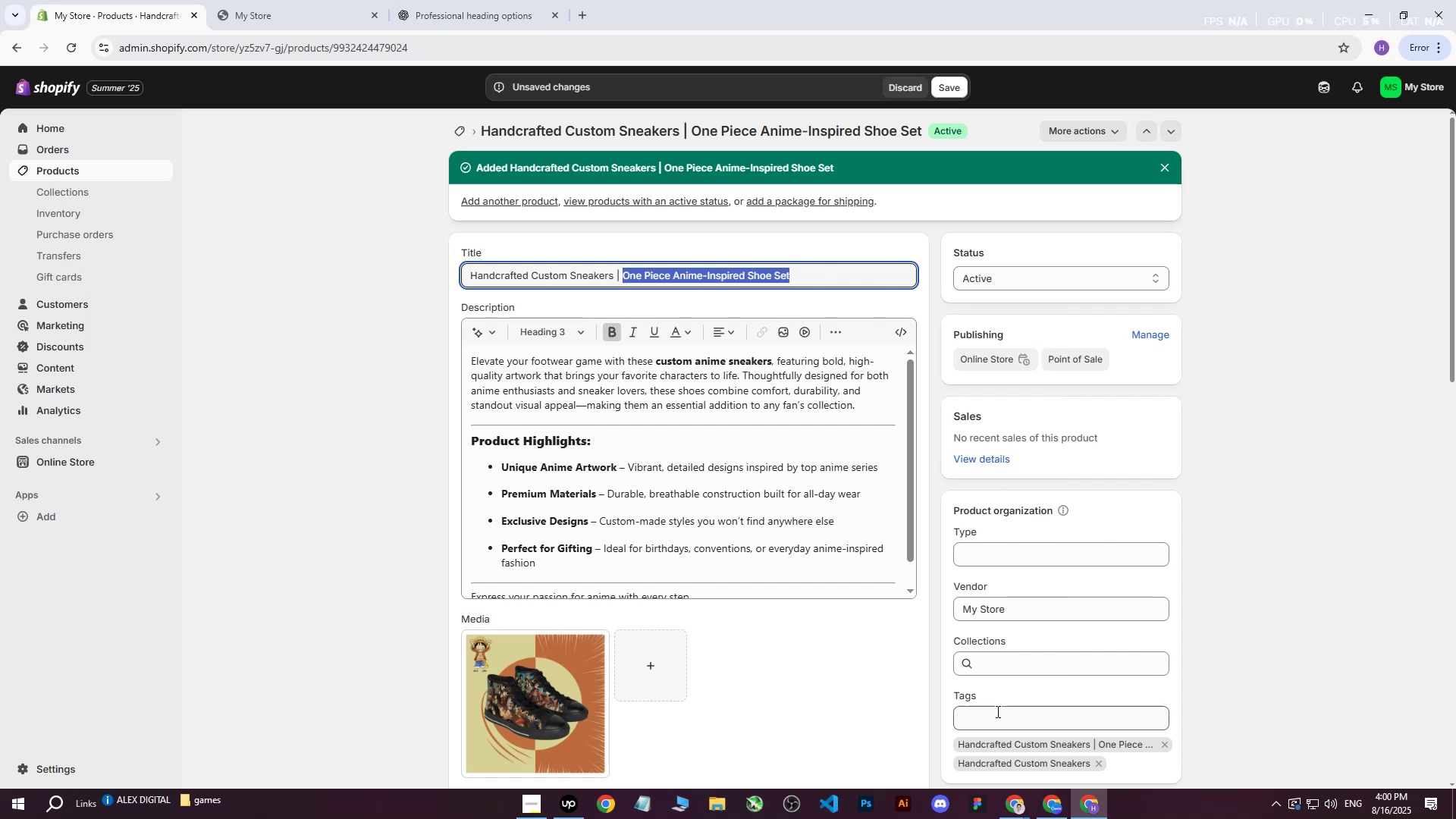 
left_click([996, 712])
 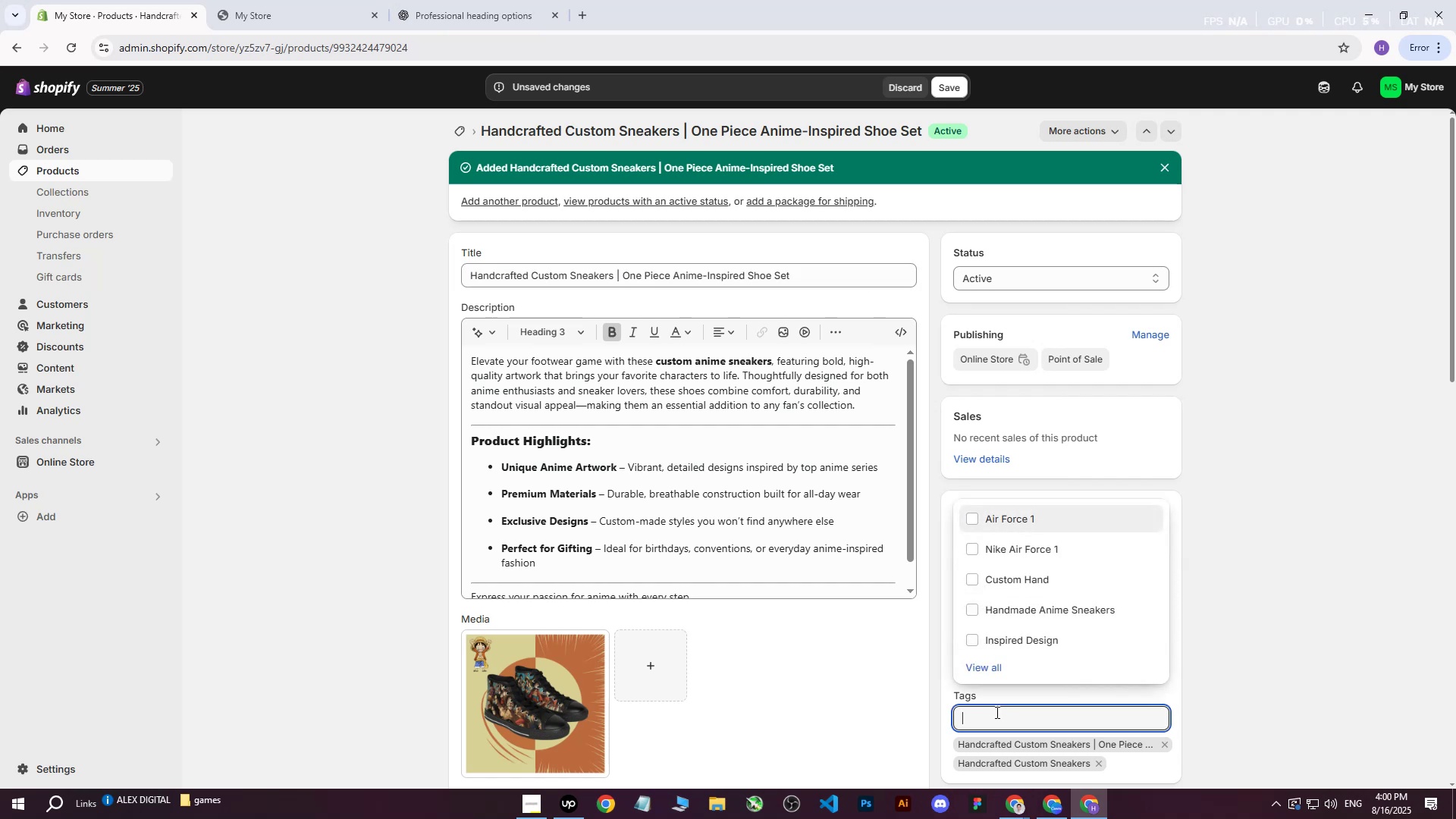 
key(Control+ControlLeft)
 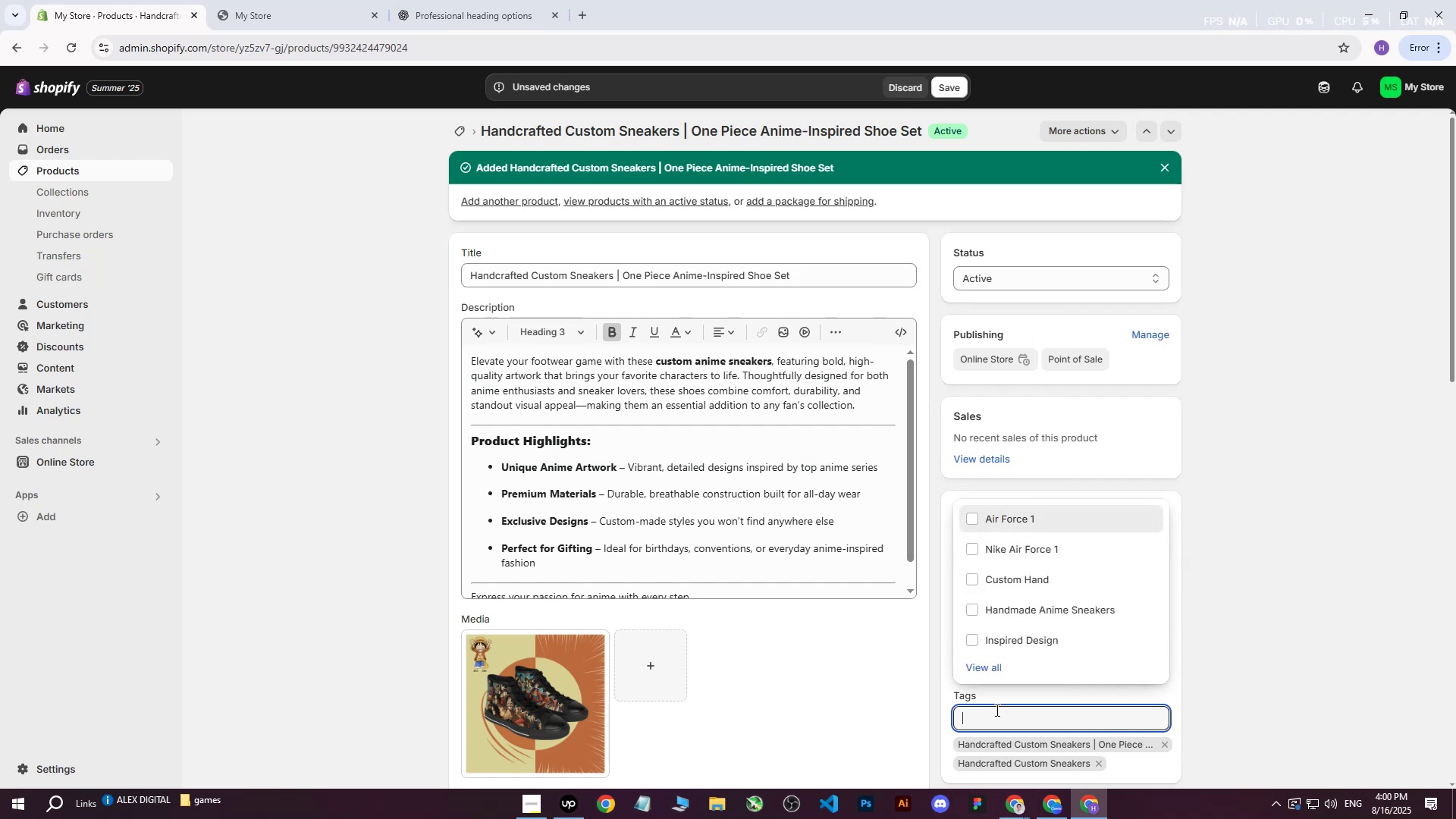 
key(Control+V)
 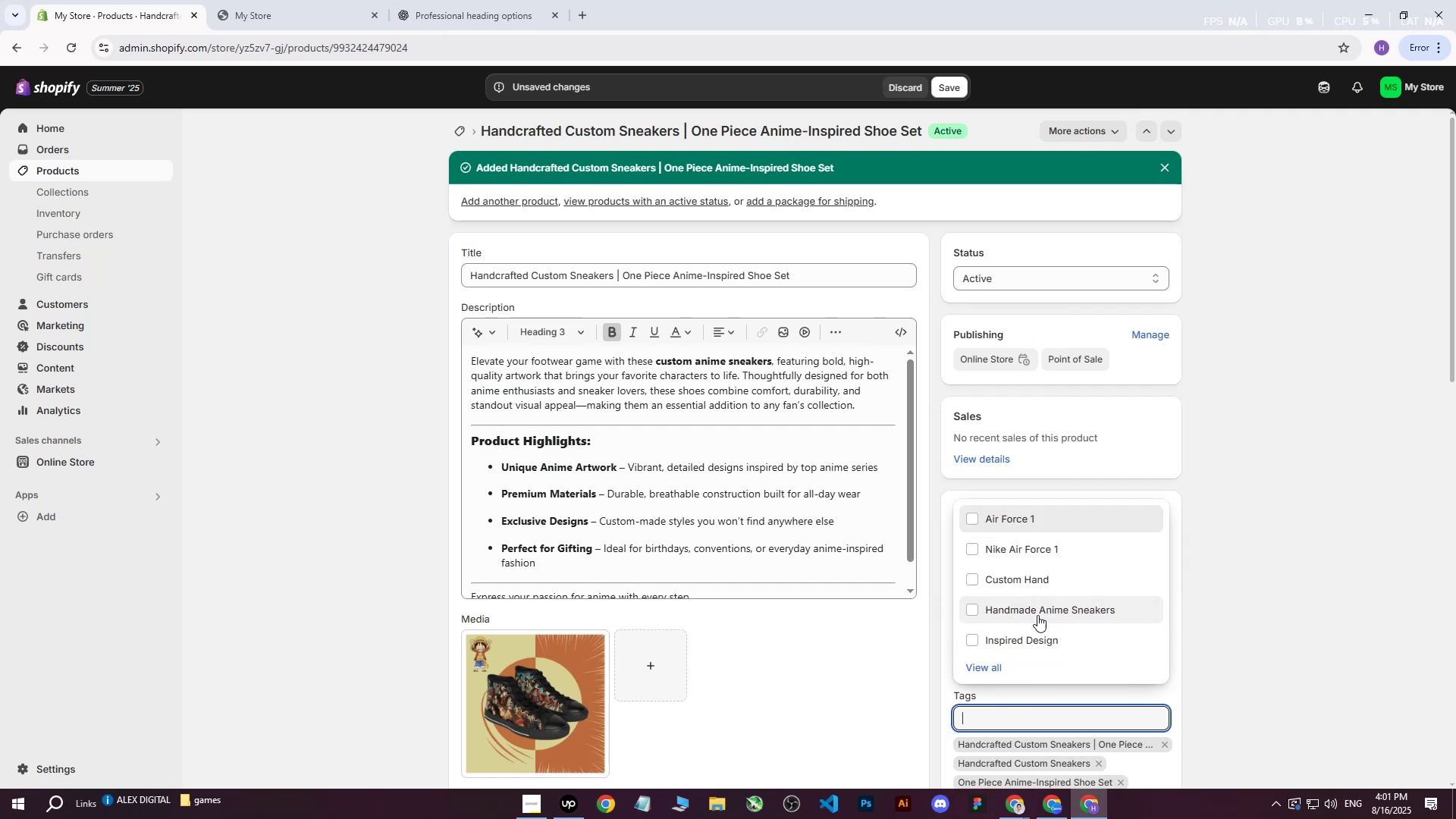 
double_click([1291, 497])
 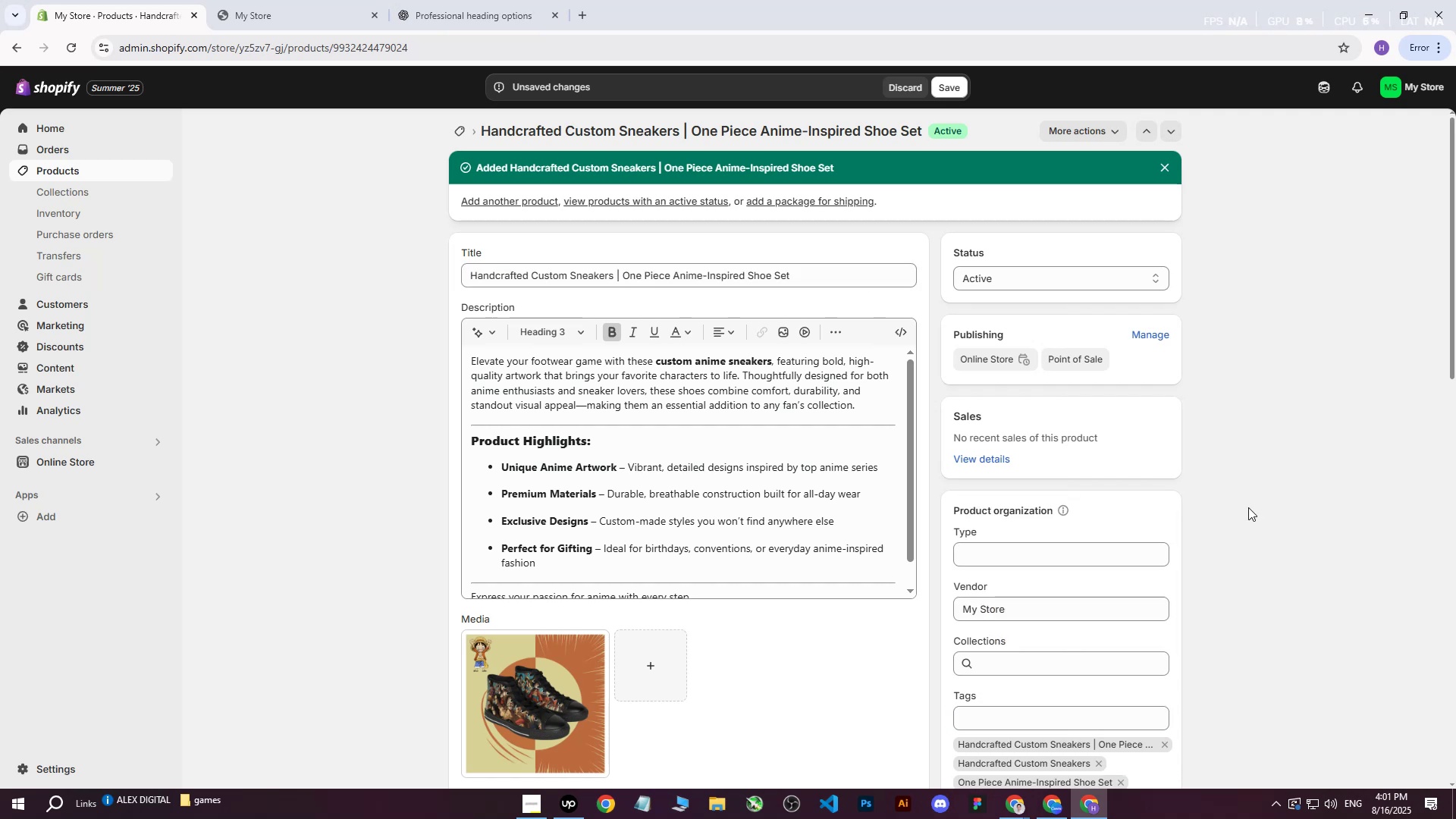 
scroll: coordinate [1109, 516], scroll_direction: down, amount: 2.0
 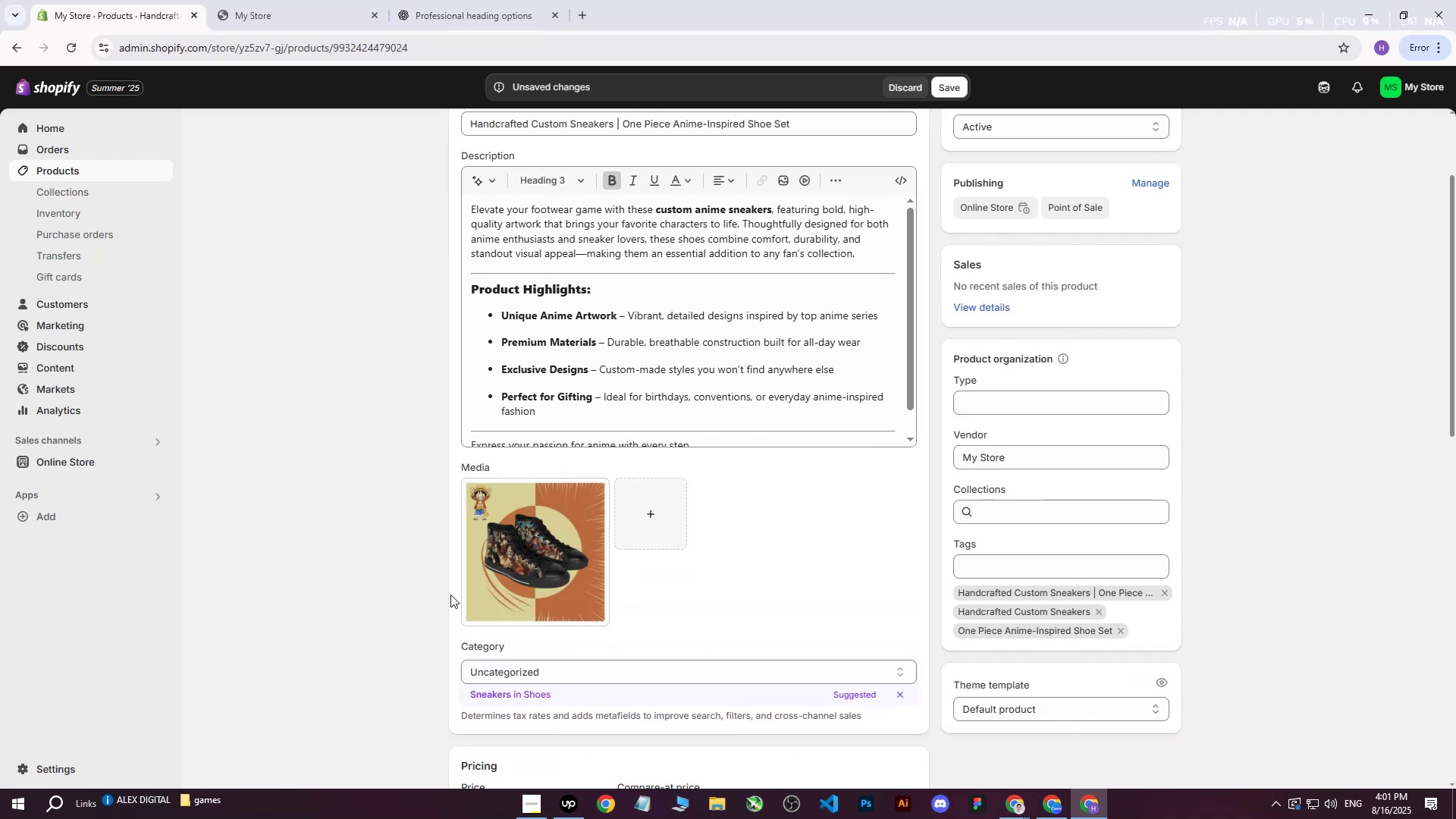 
double_click([482, 582])
 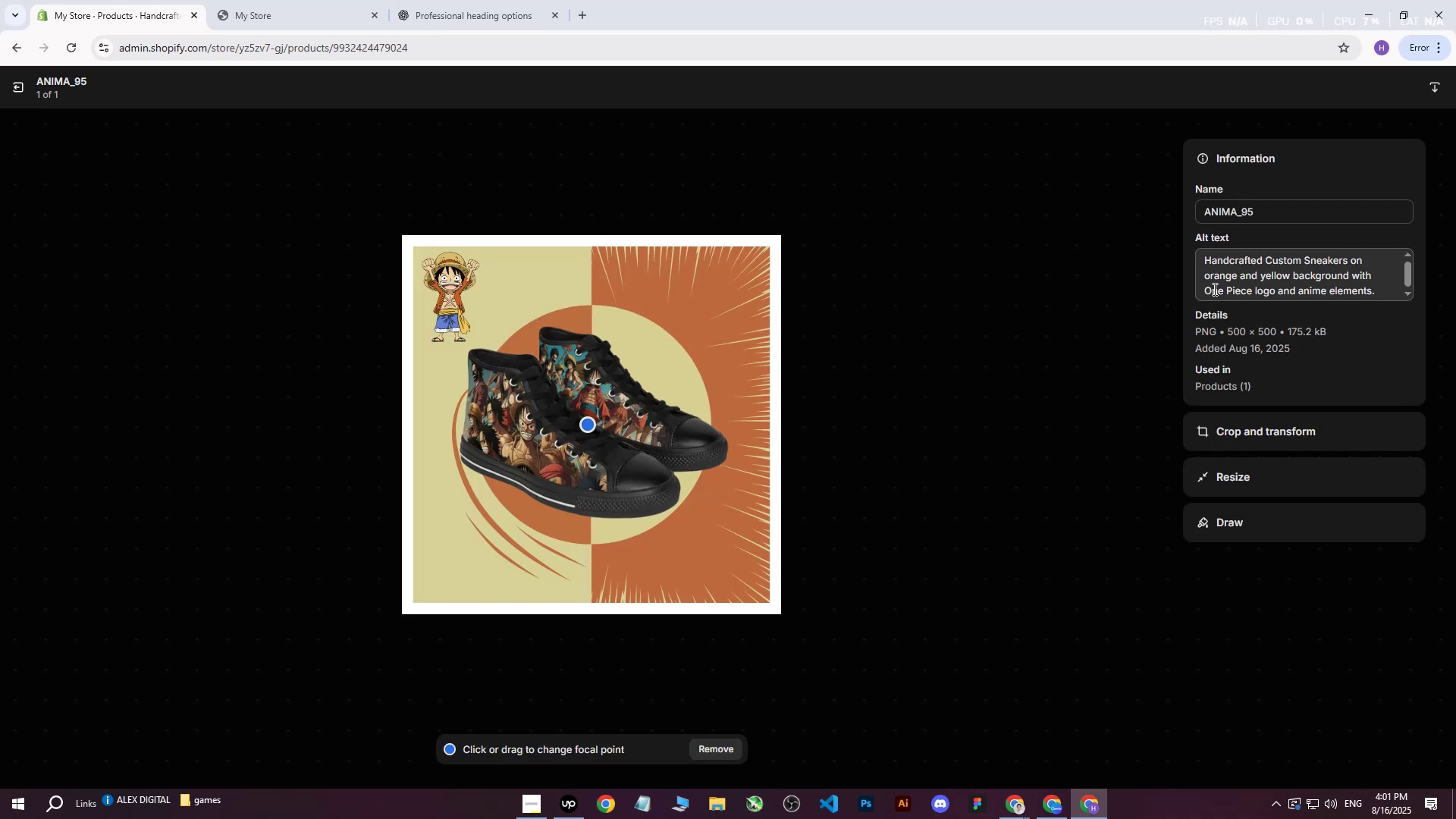 
left_click([15, 84])
 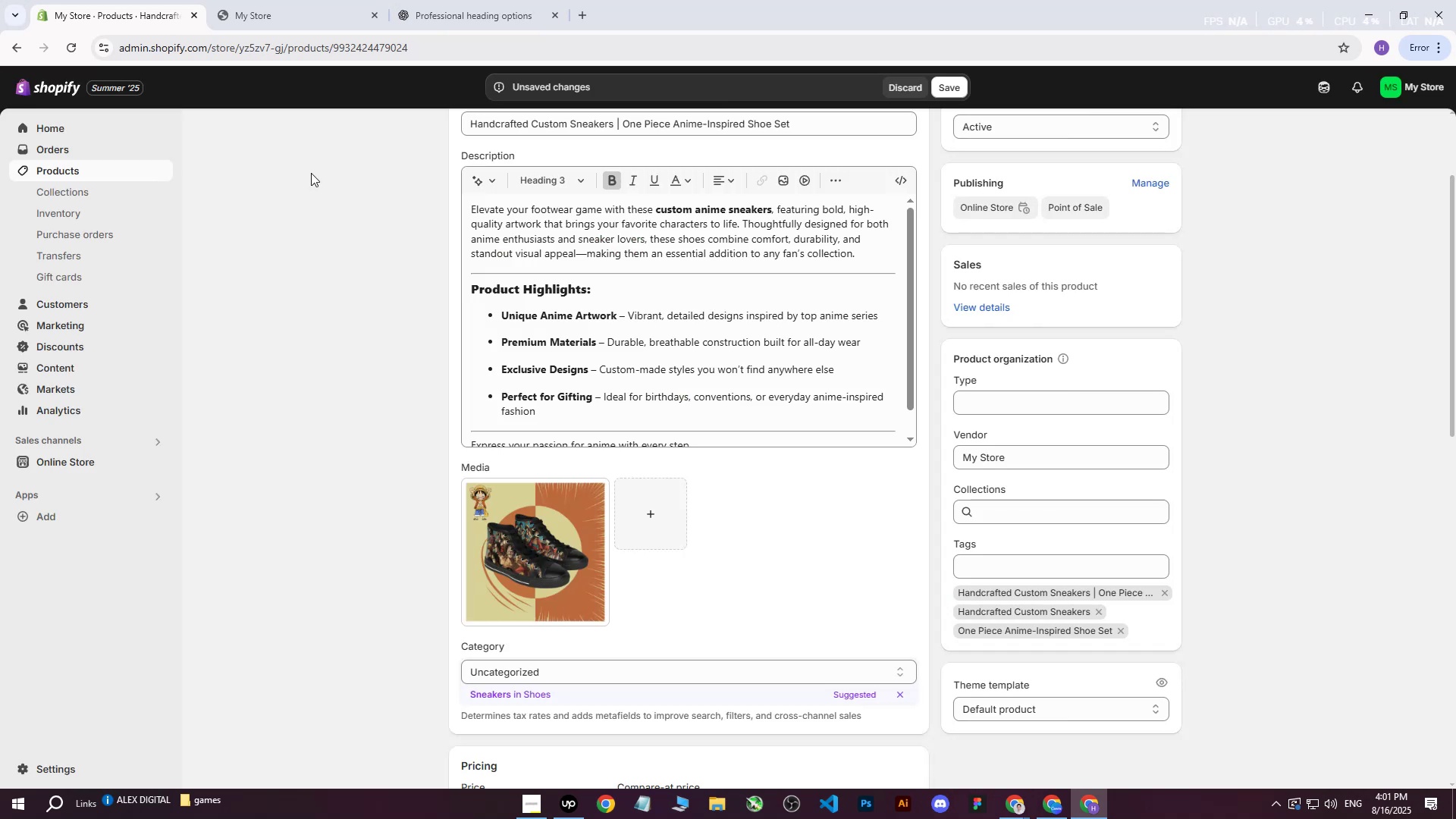 
scroll: coordinate [669, 293], scroll_direction: up, amount: 9.0
 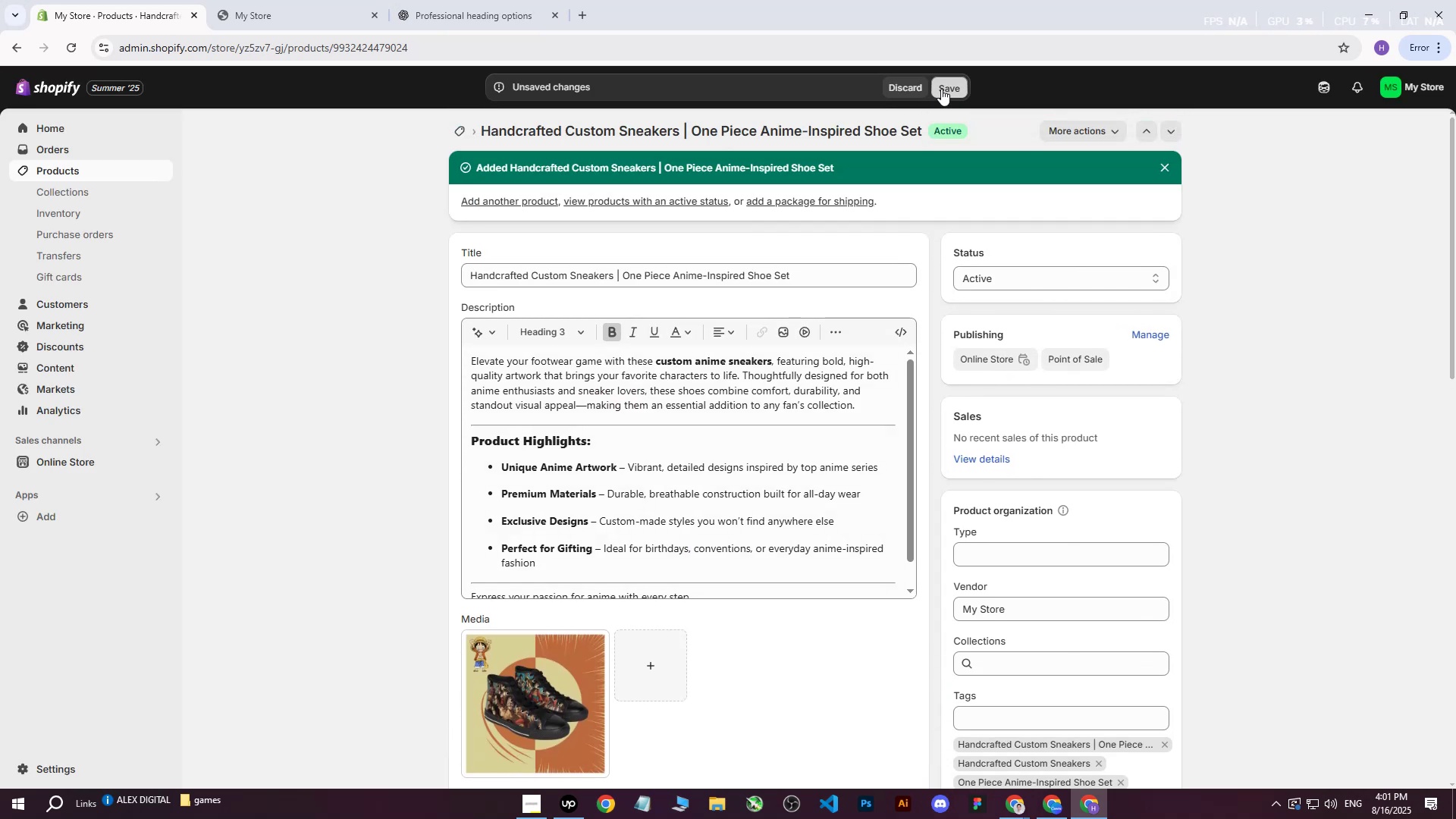 
left_click([941, 89])
 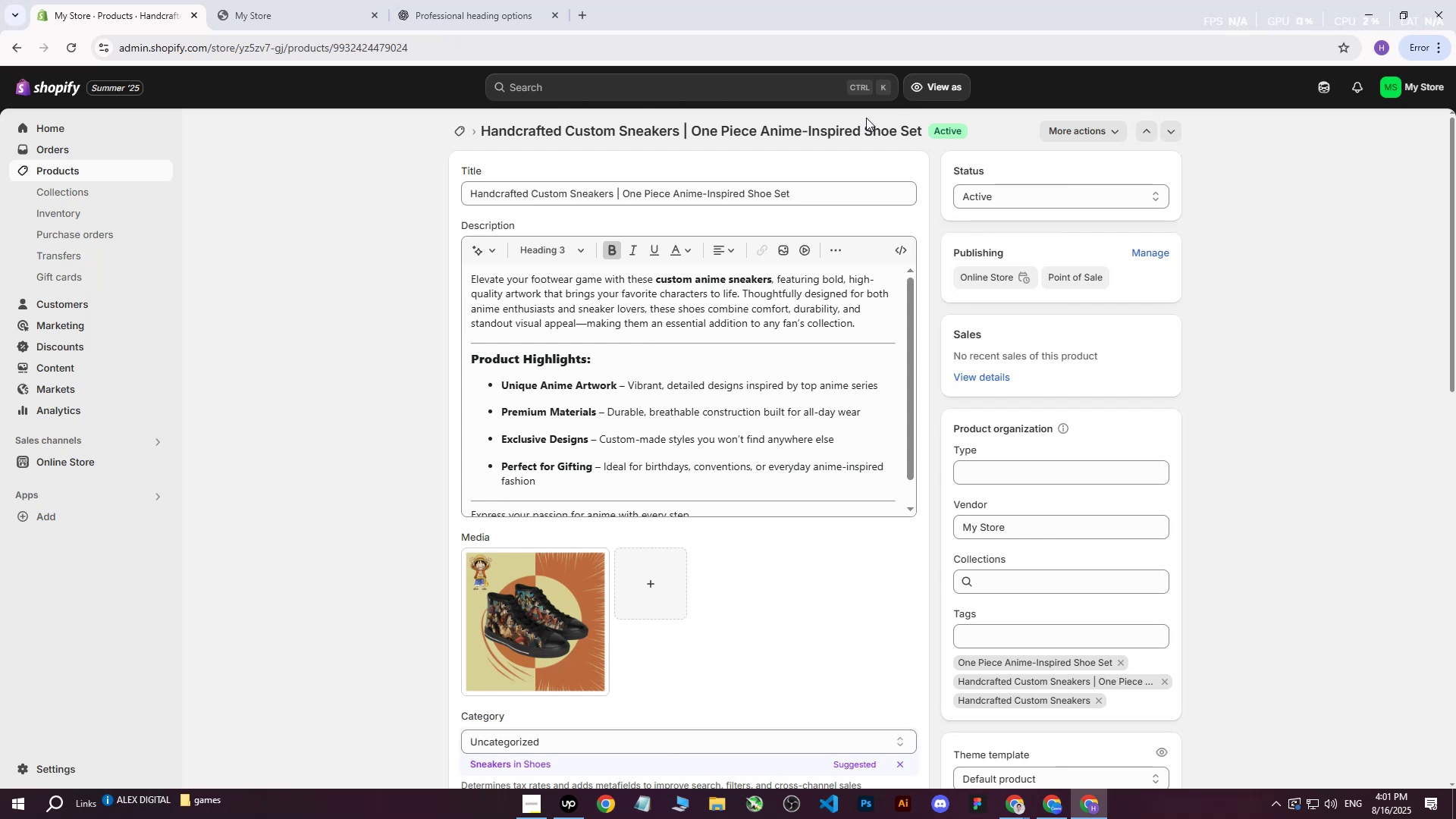 
wait(17.09)
 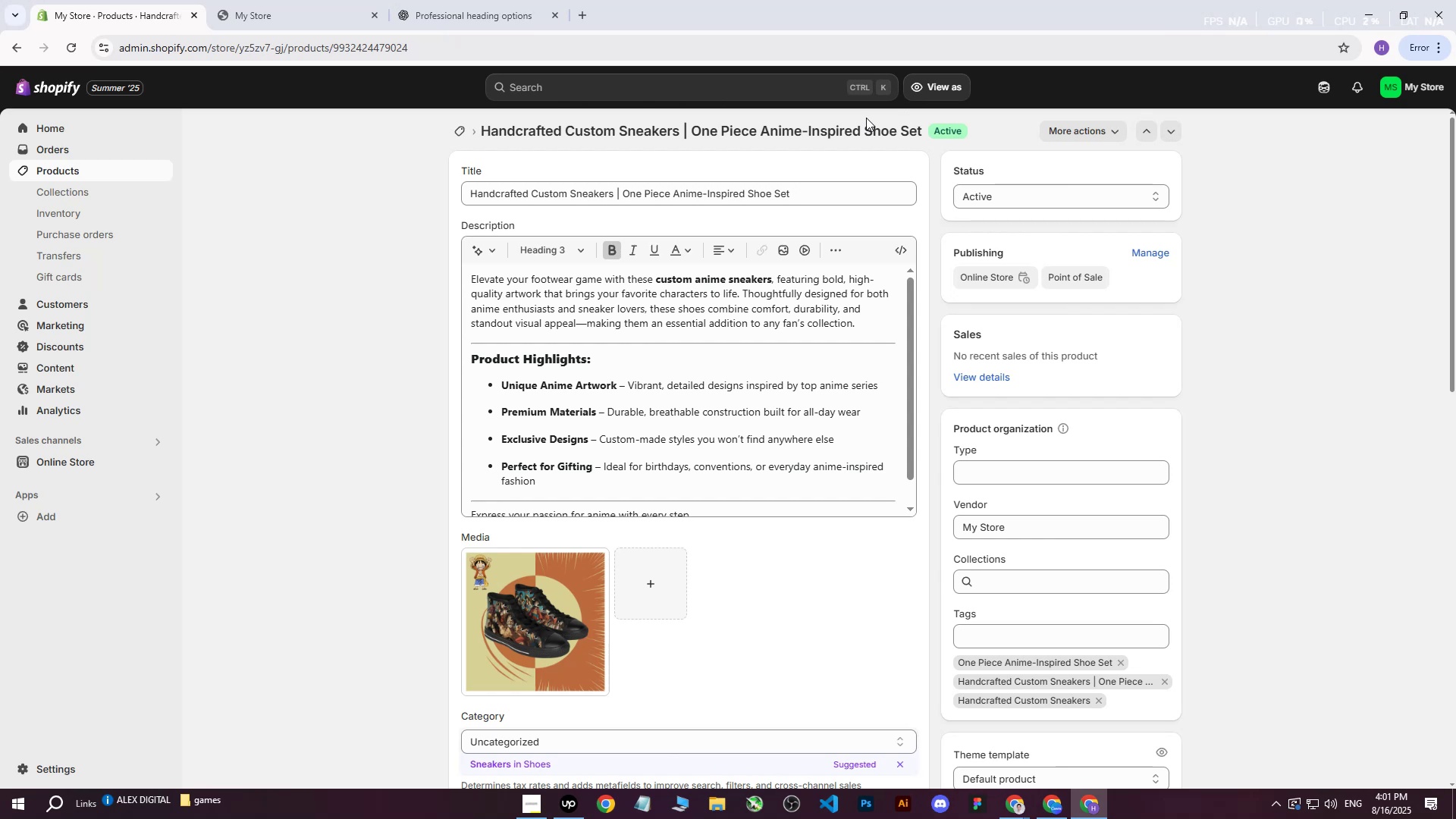 
scroll: coordinate [668, 435], scroll_direction: down, amount: 6.0
 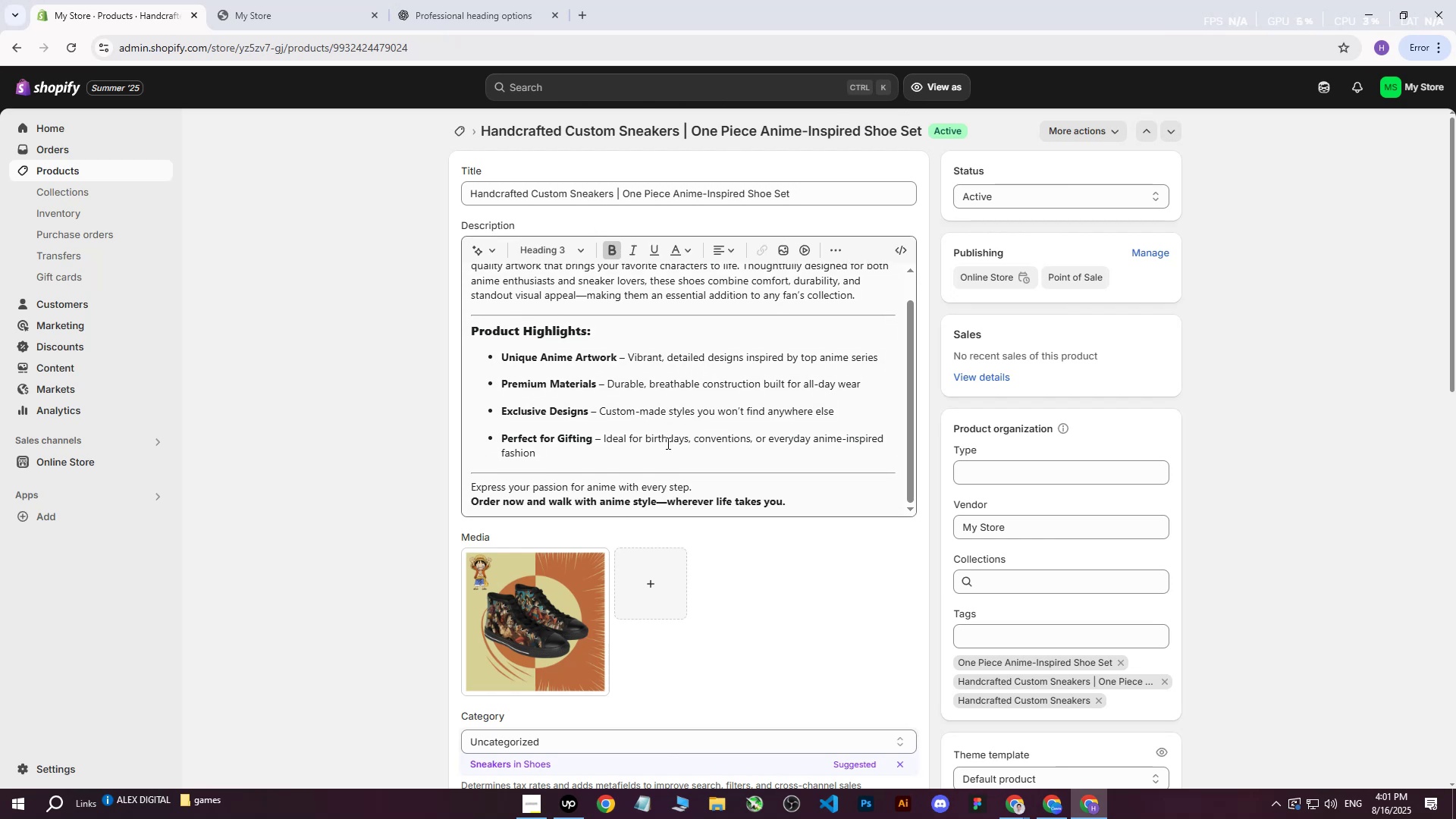 
scroll: coordinate [200, 475], scroll_direction: up, amount: 15.0
 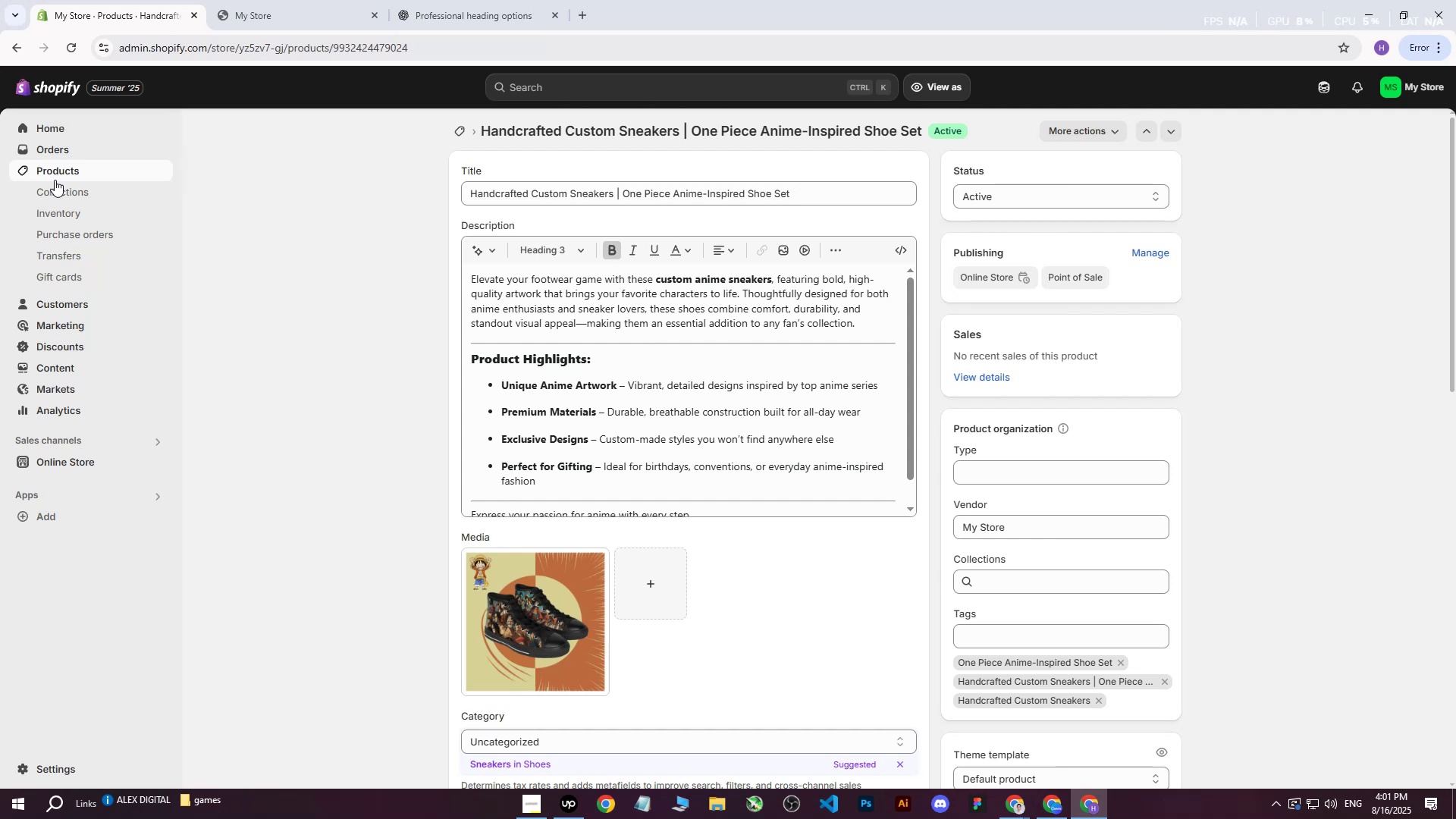 
left_click([58, 172])
 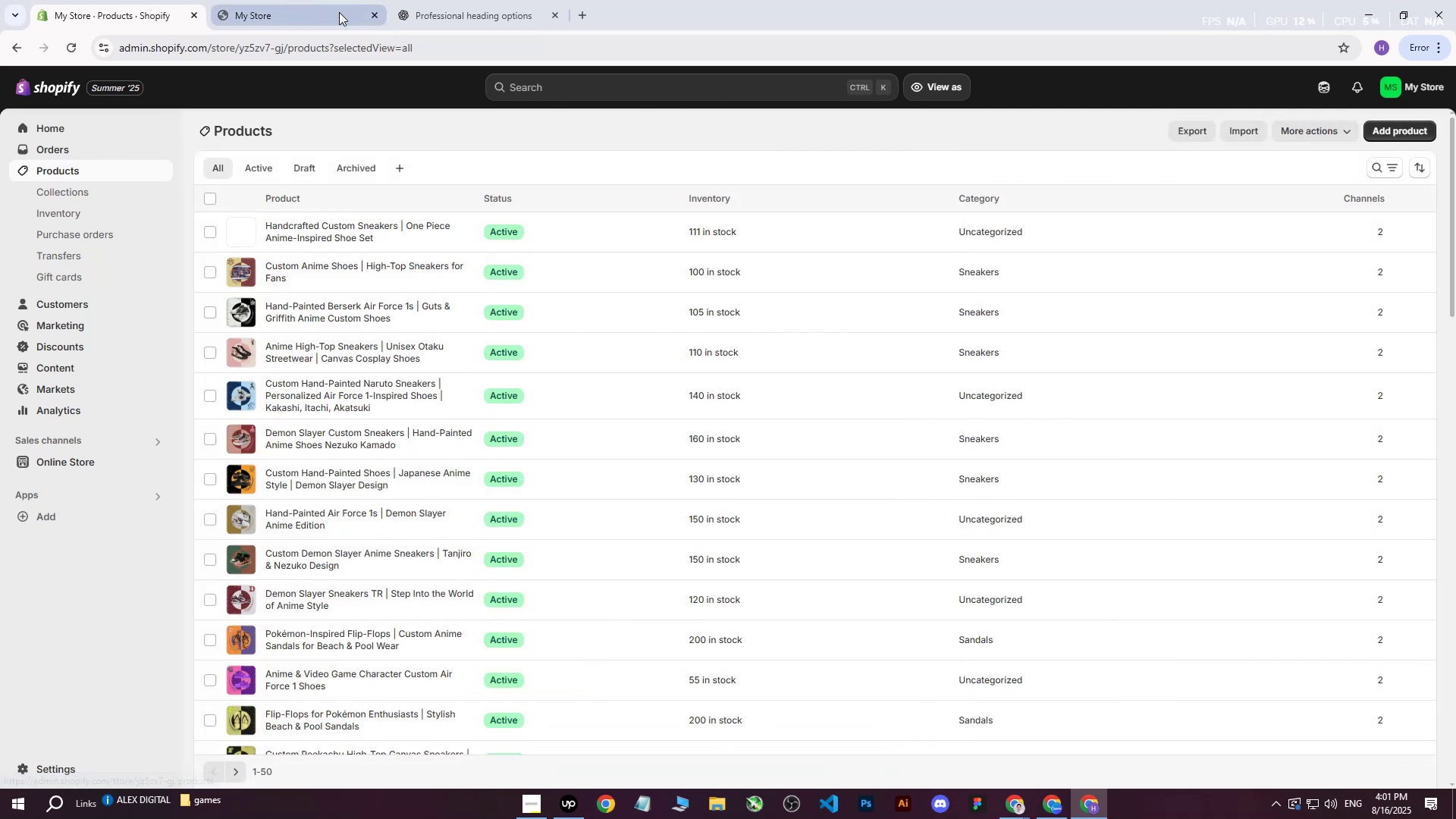 
left_click([378, 14])
 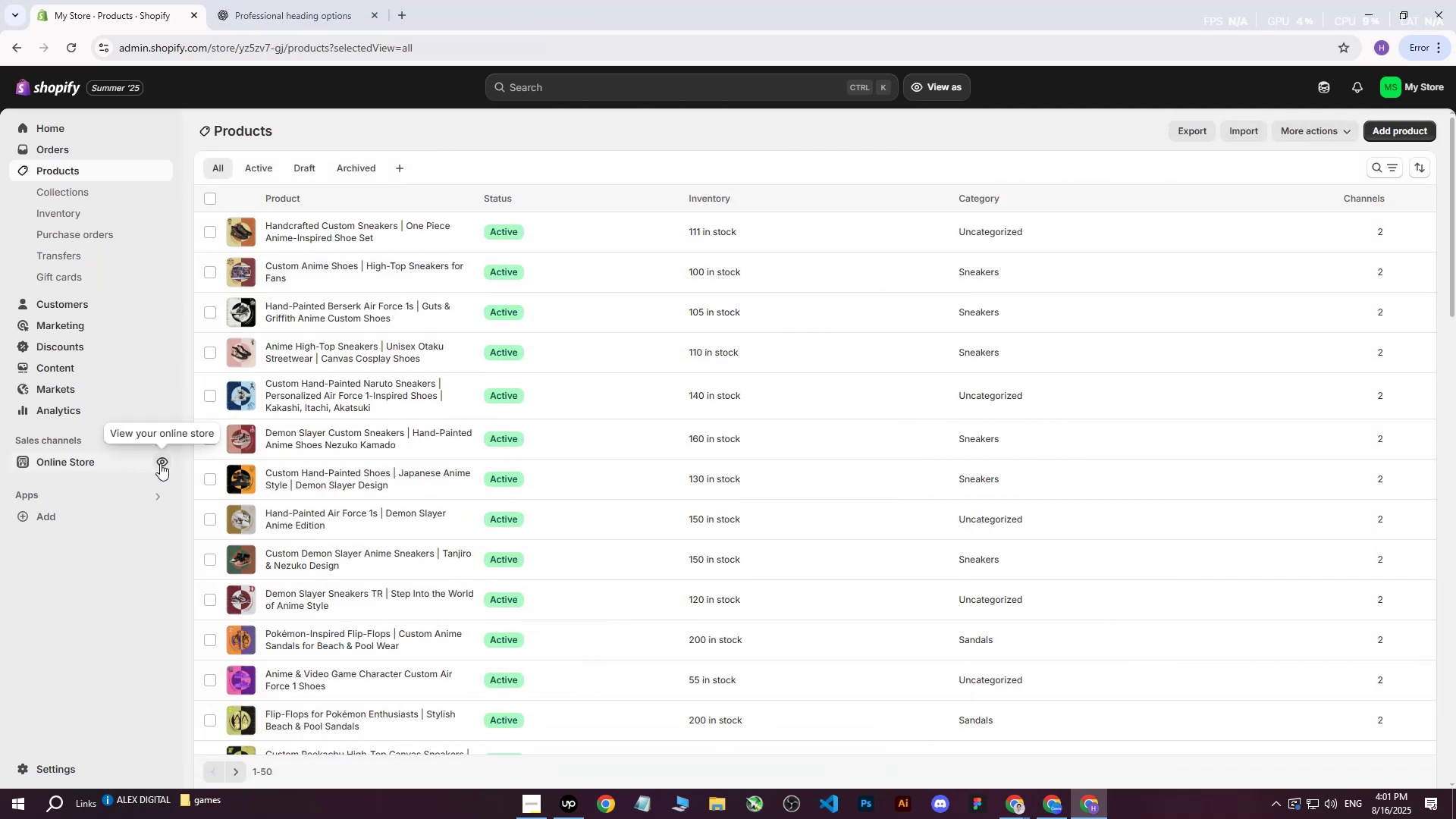 
left_click([166, 463])
 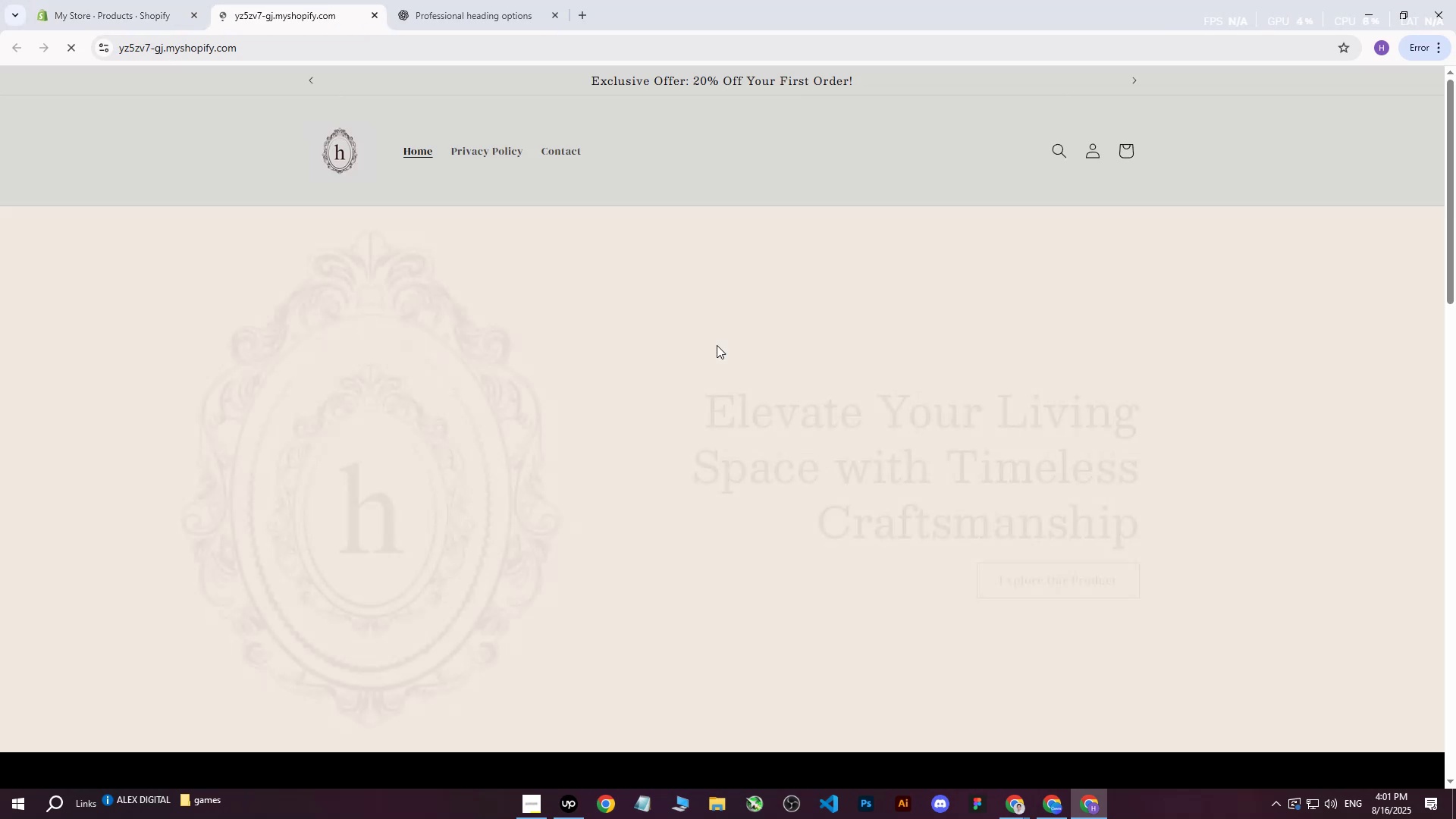 
scroll: coordinate [648, 449], scroll_direction: down, amount: 18.0
 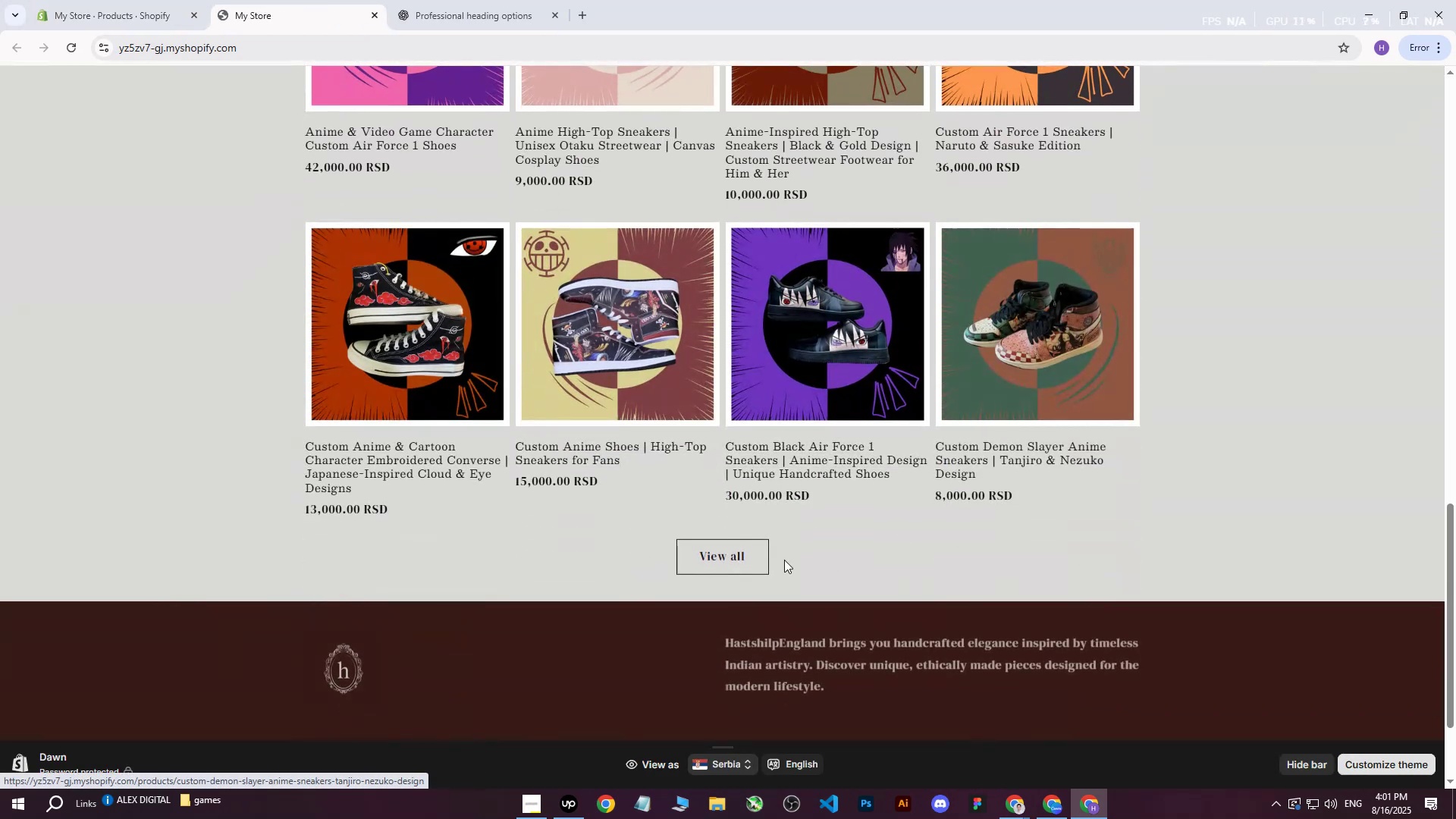 
left_click([720, 554])
 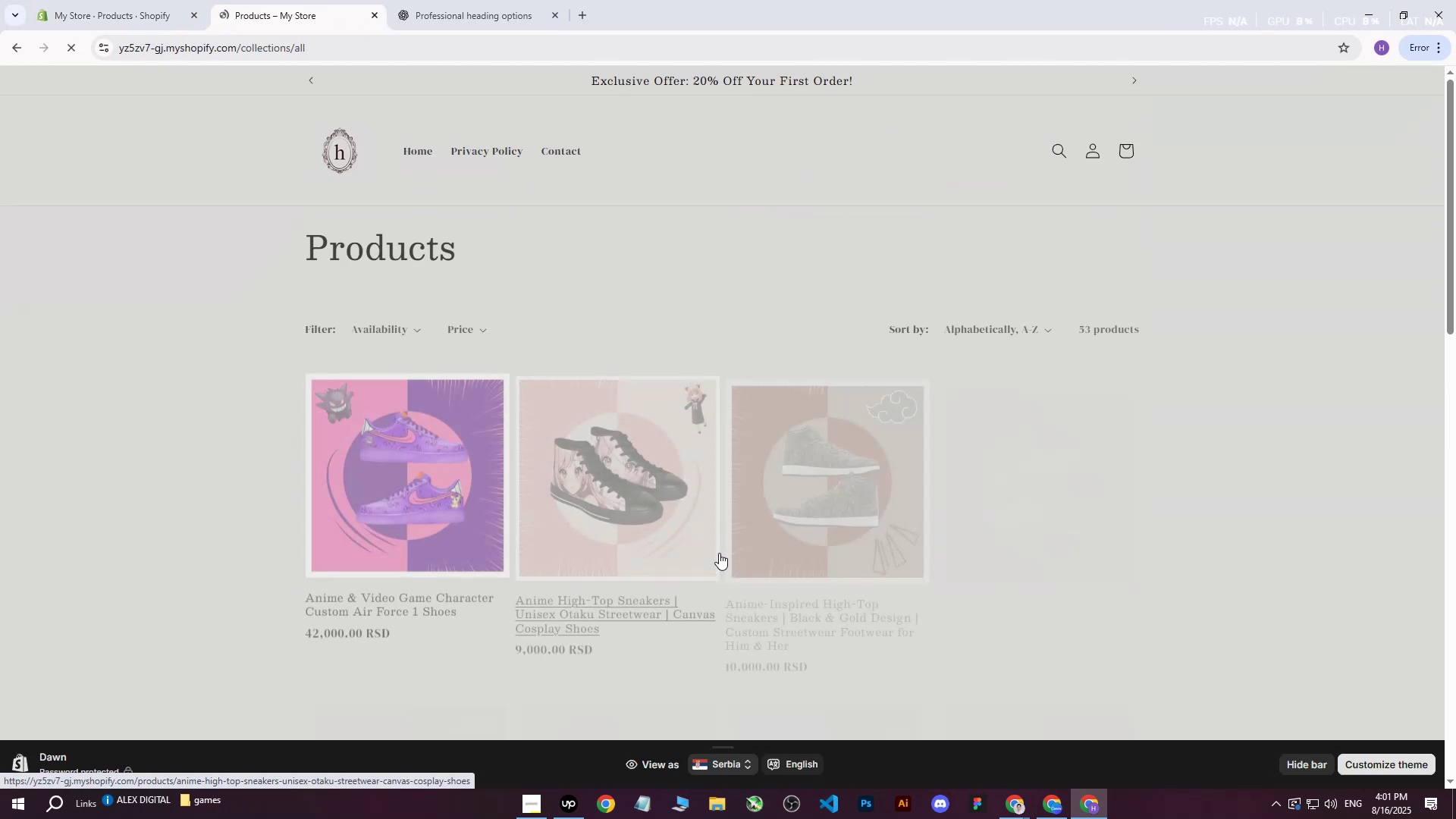 
scroll: coordinate [821, 410], scroll_direction: down, amount: 14.0
 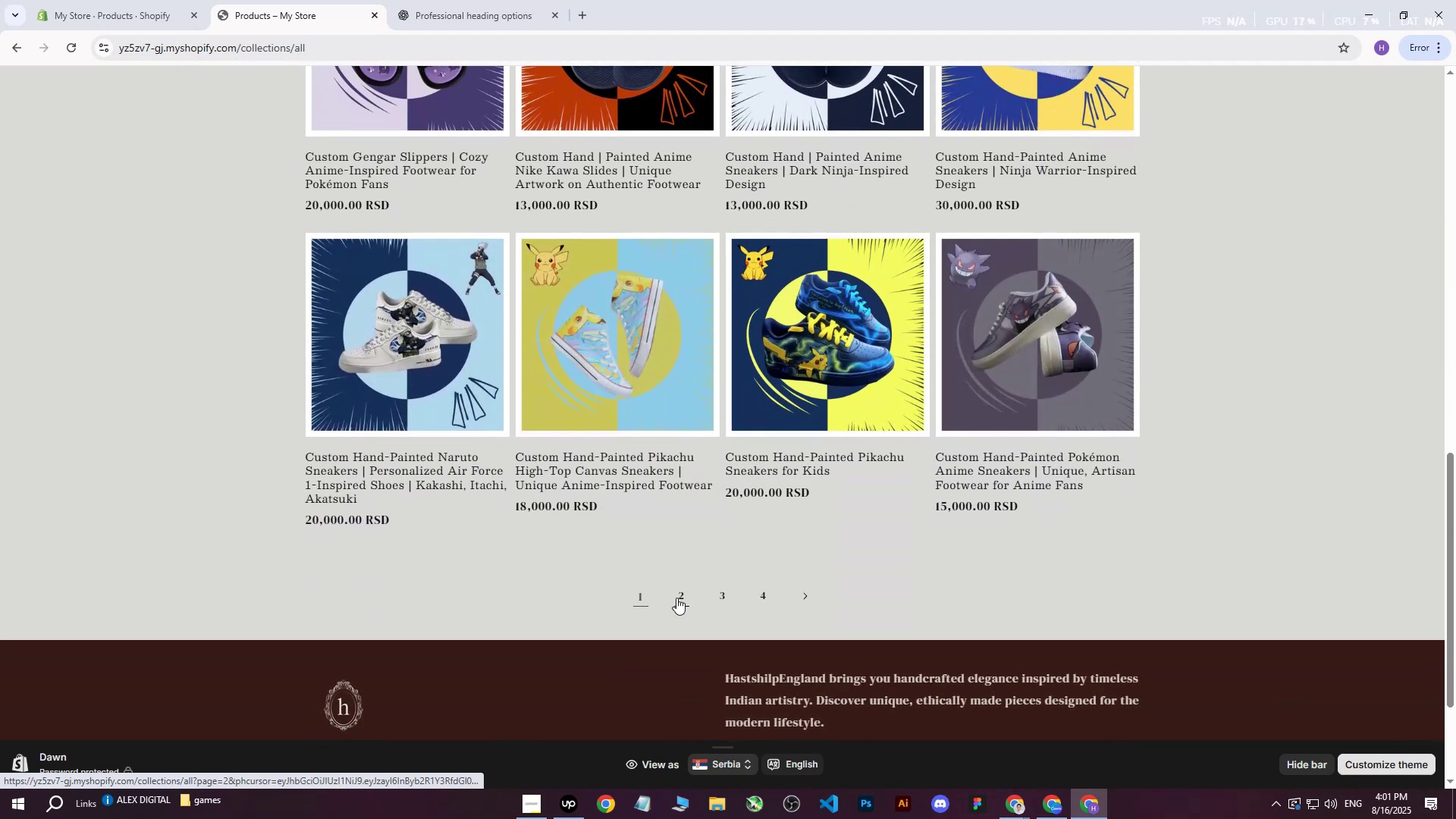 
left_click_drag(start_coordinate=[676, 598], to_coordinate=[446, 535])
 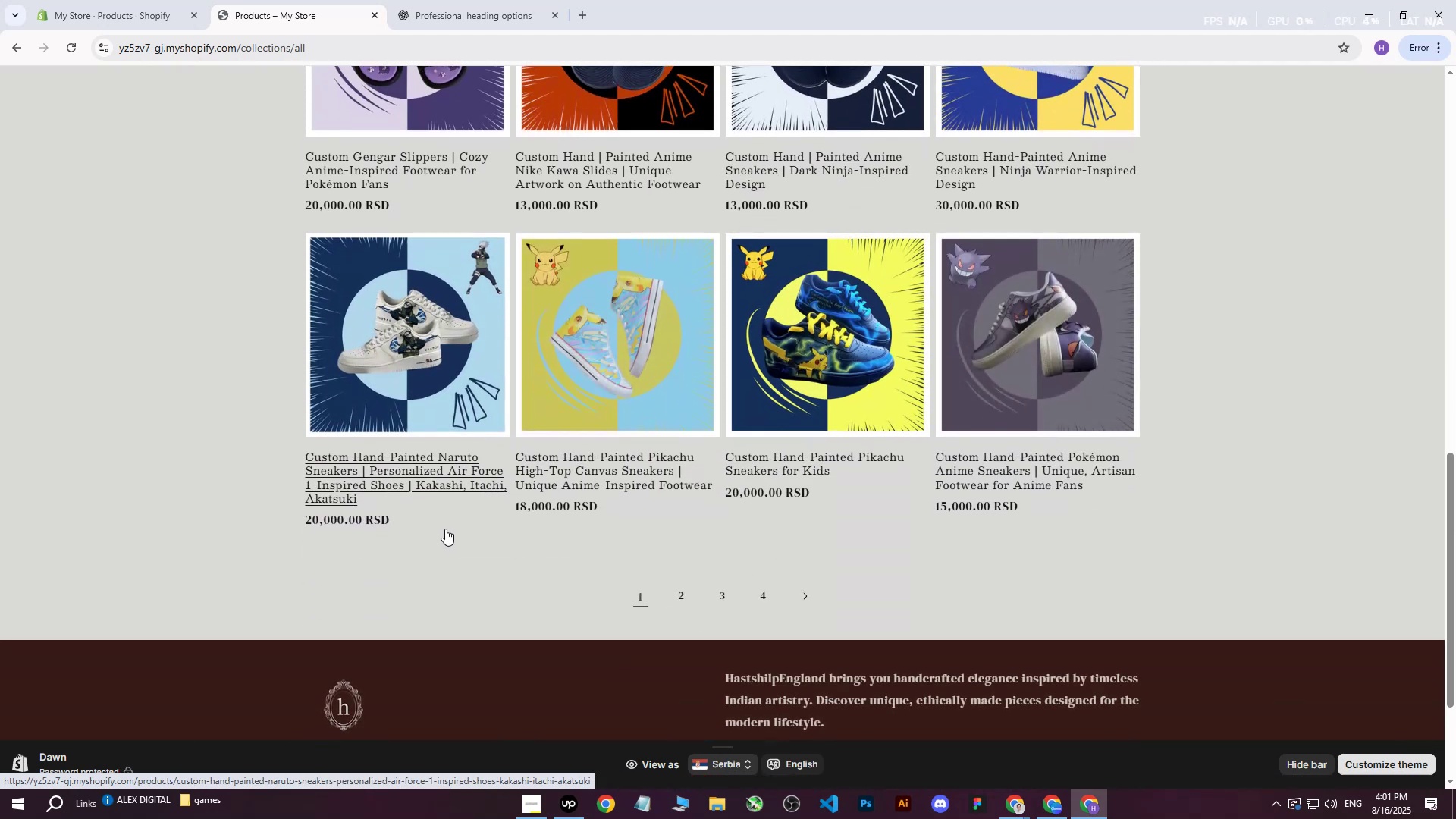 
scroll: coordinate [481, 514], scroll_direction: up, amount: 14.0
 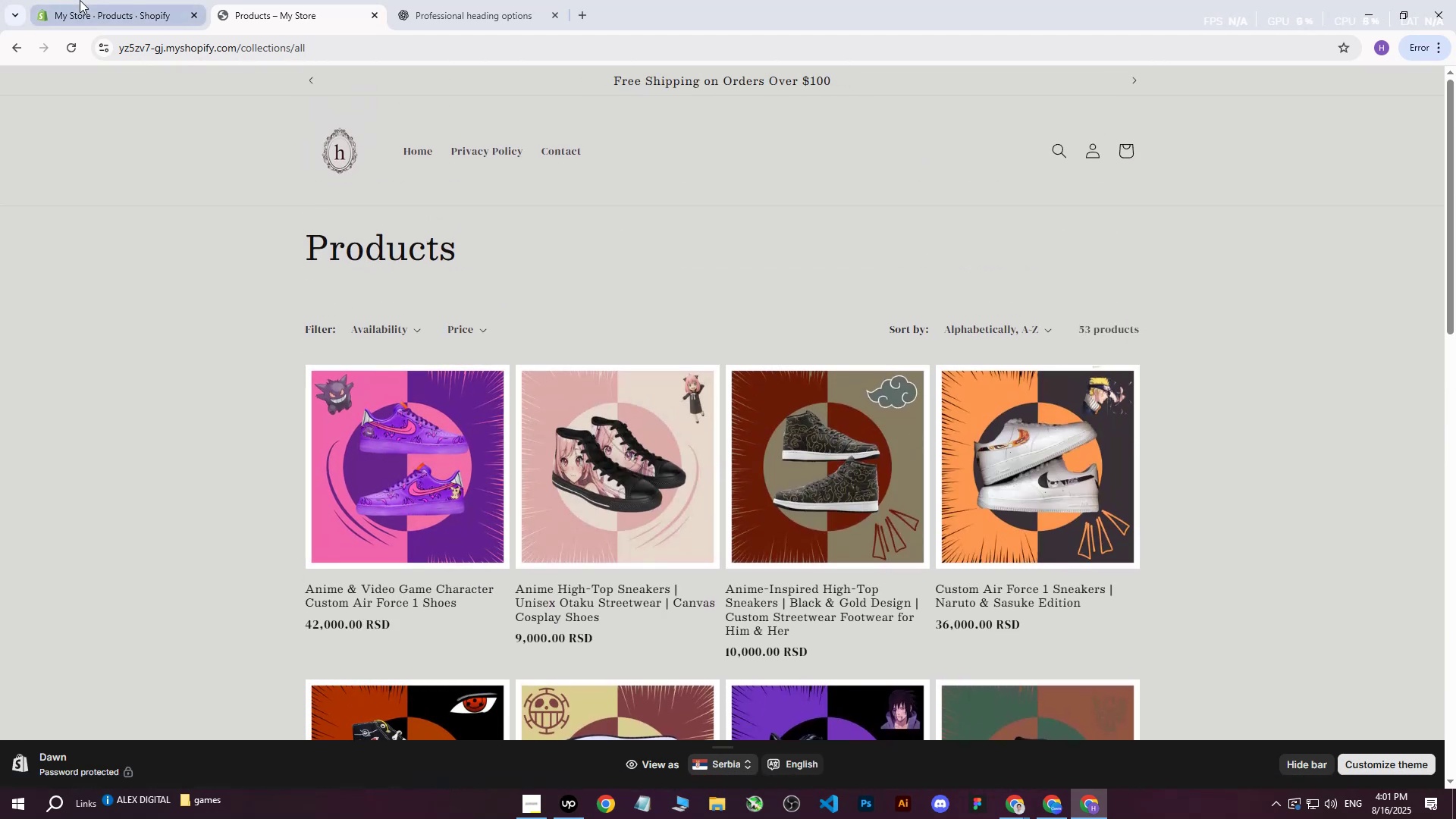 
scroll: coordinate [754, 632], scroll_direction: down, amount: 21.0
 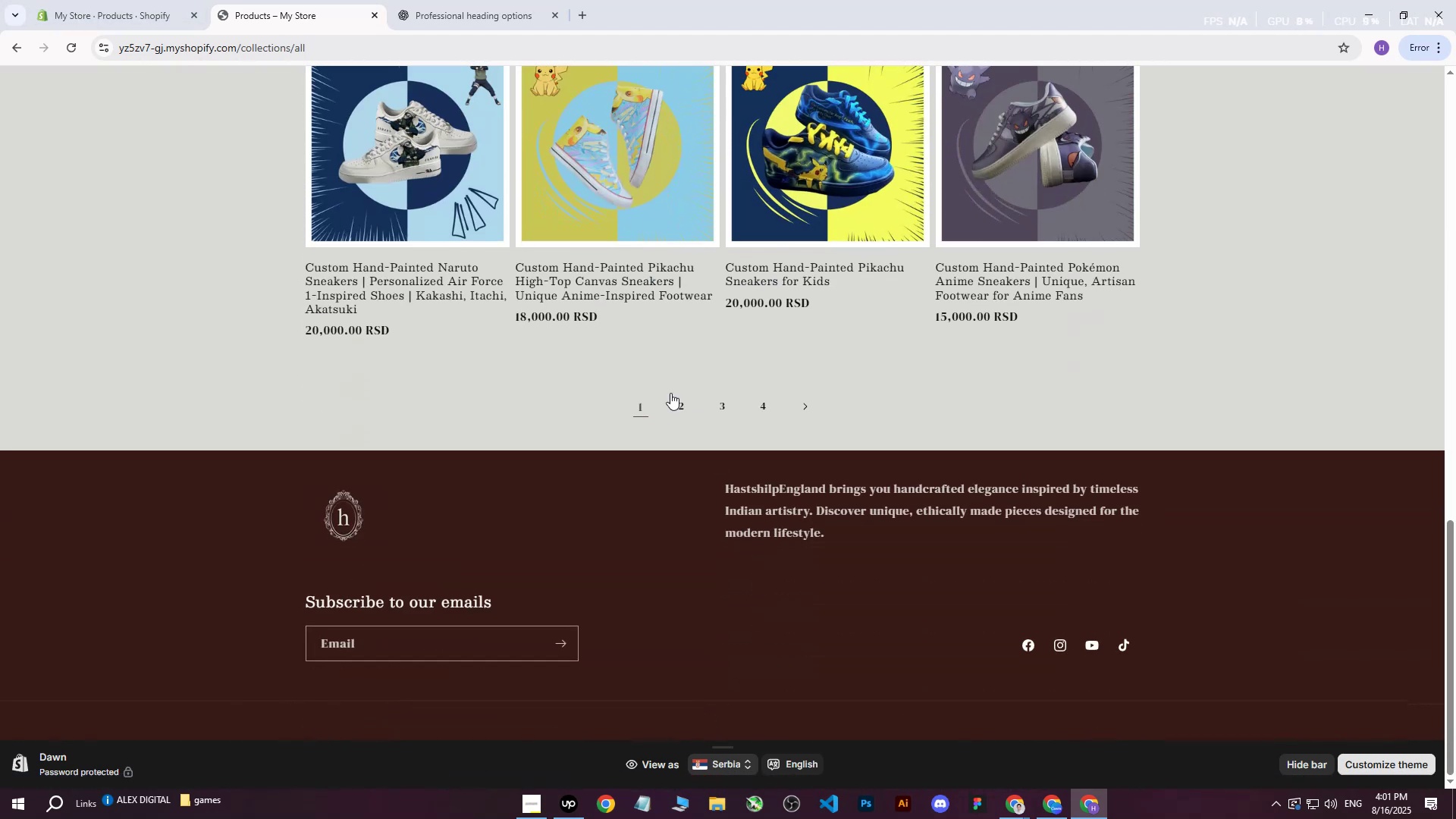 
left_click([676, 405])
 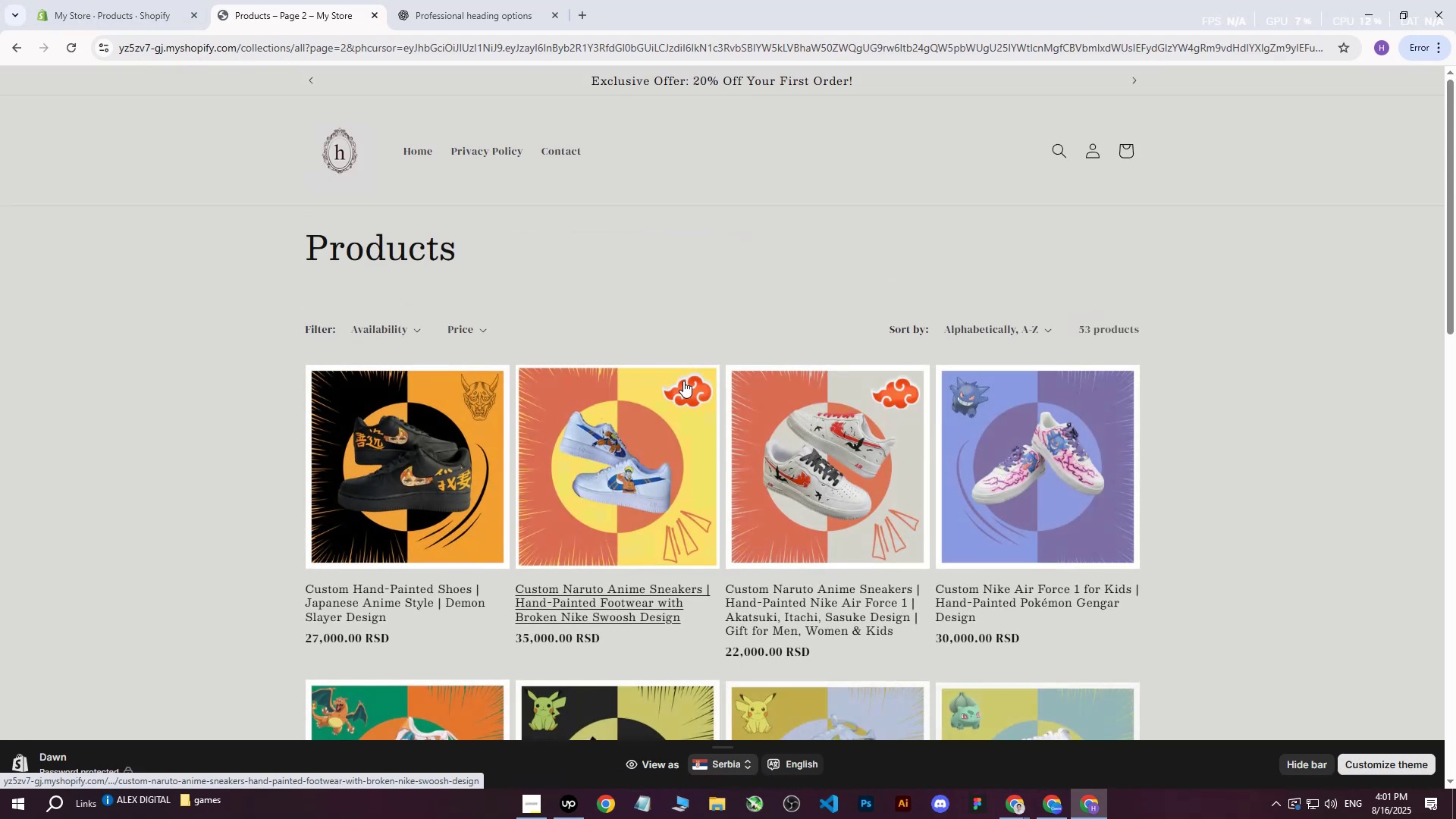 
scroll: coordinate [682, 386], scroll_direction: down, amount: 17.0
 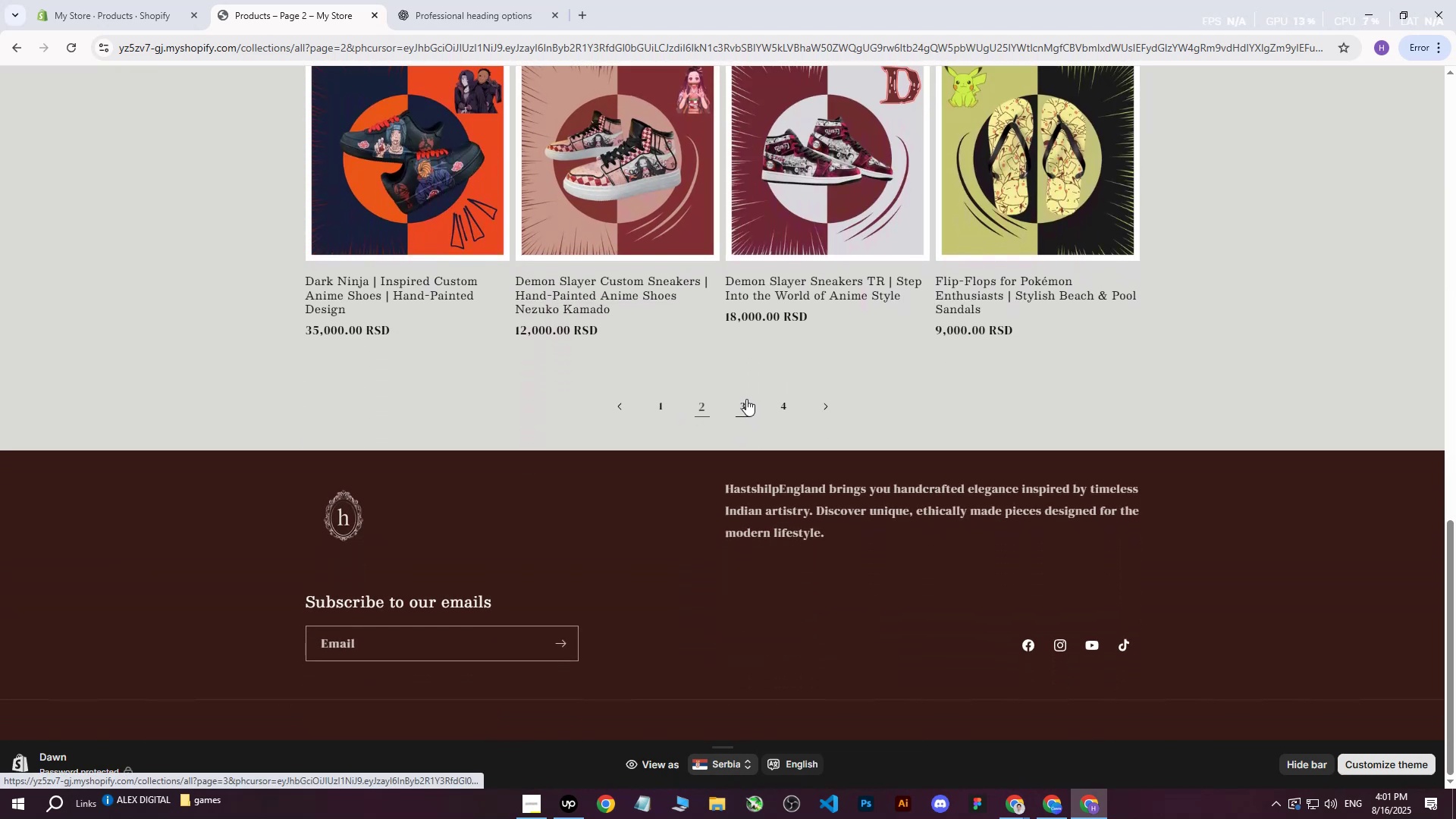 
left_click([746, 399])
 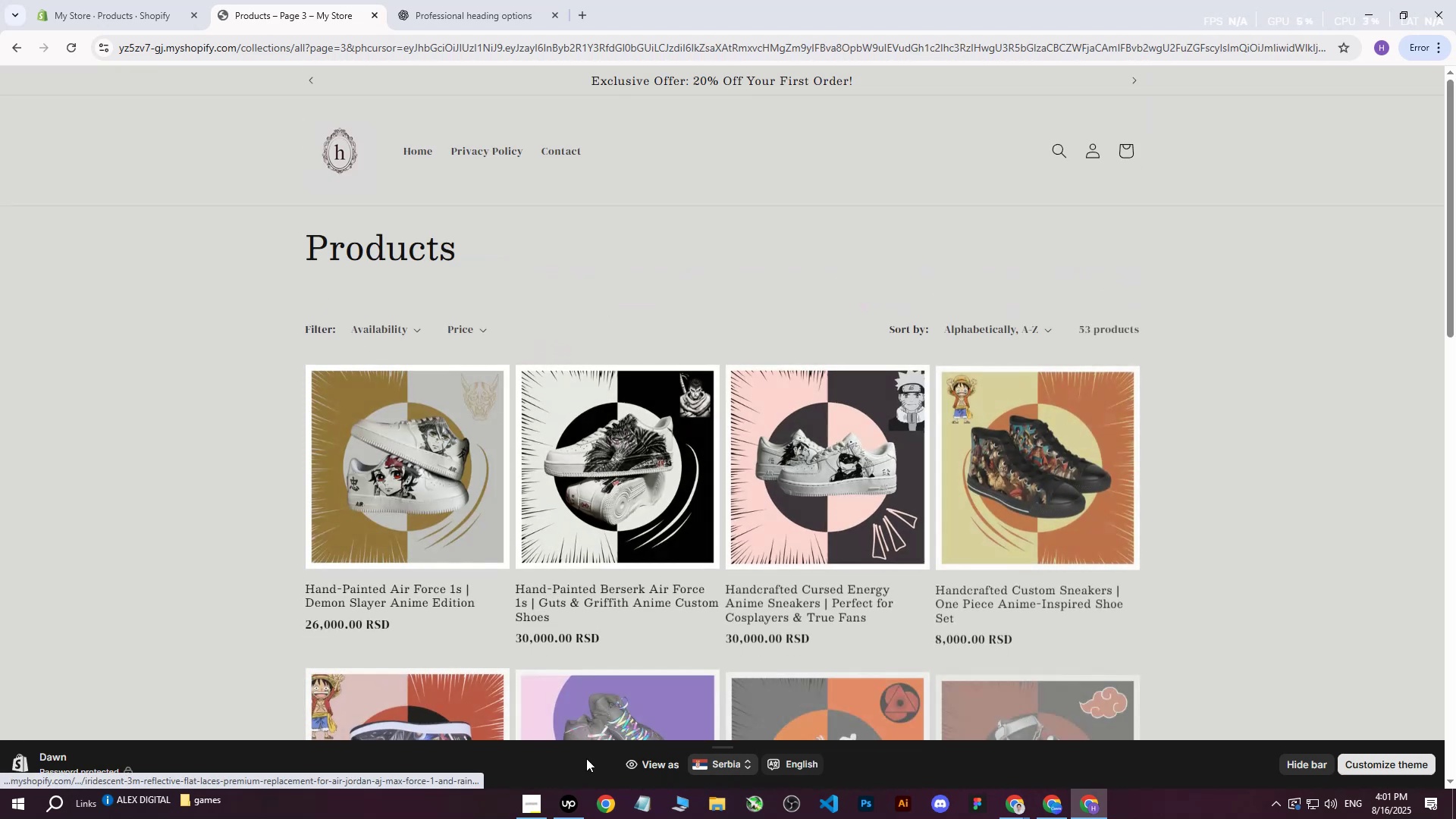 
left_click([570, 818])
 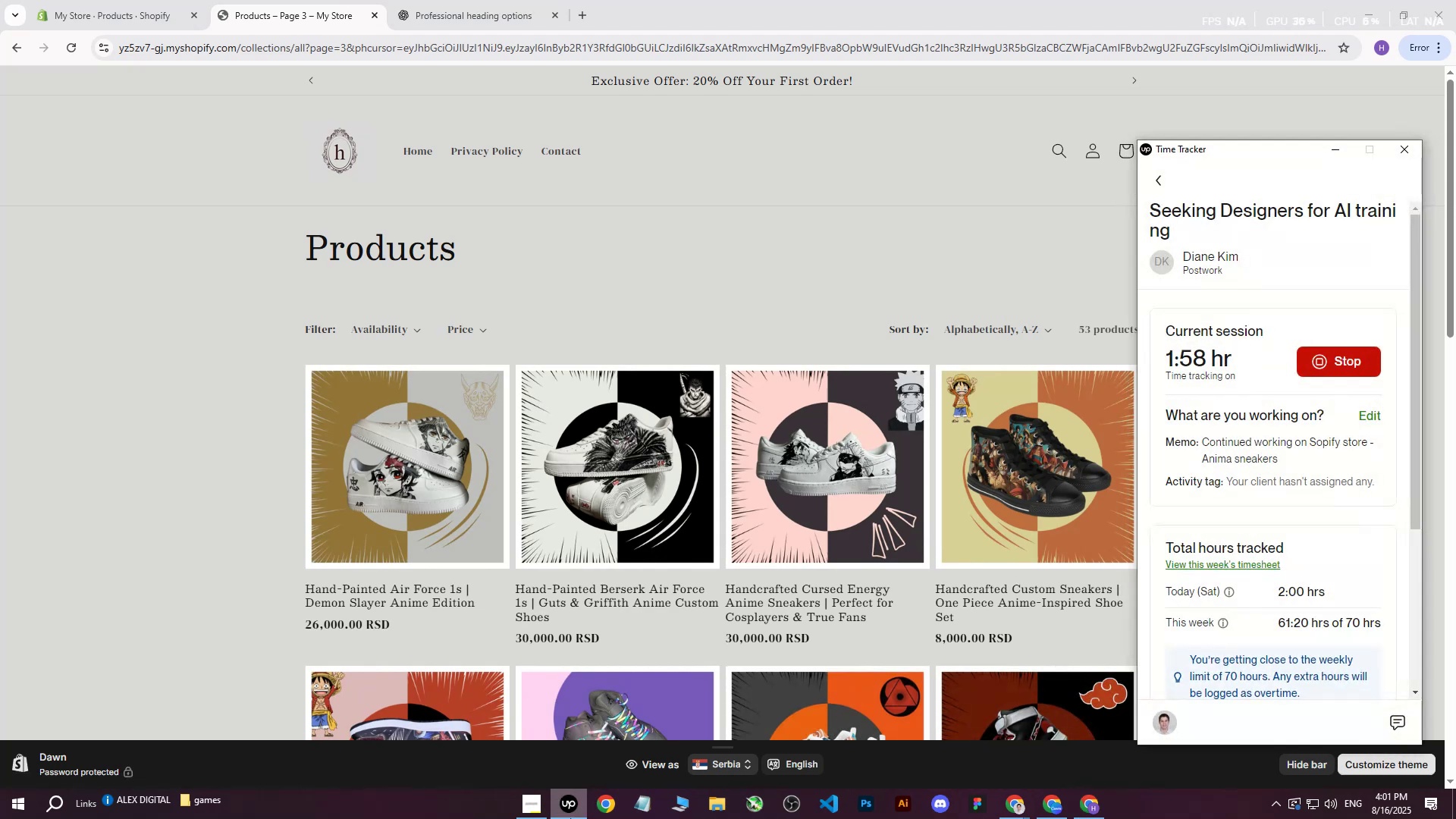 
left_click([570, 818])
 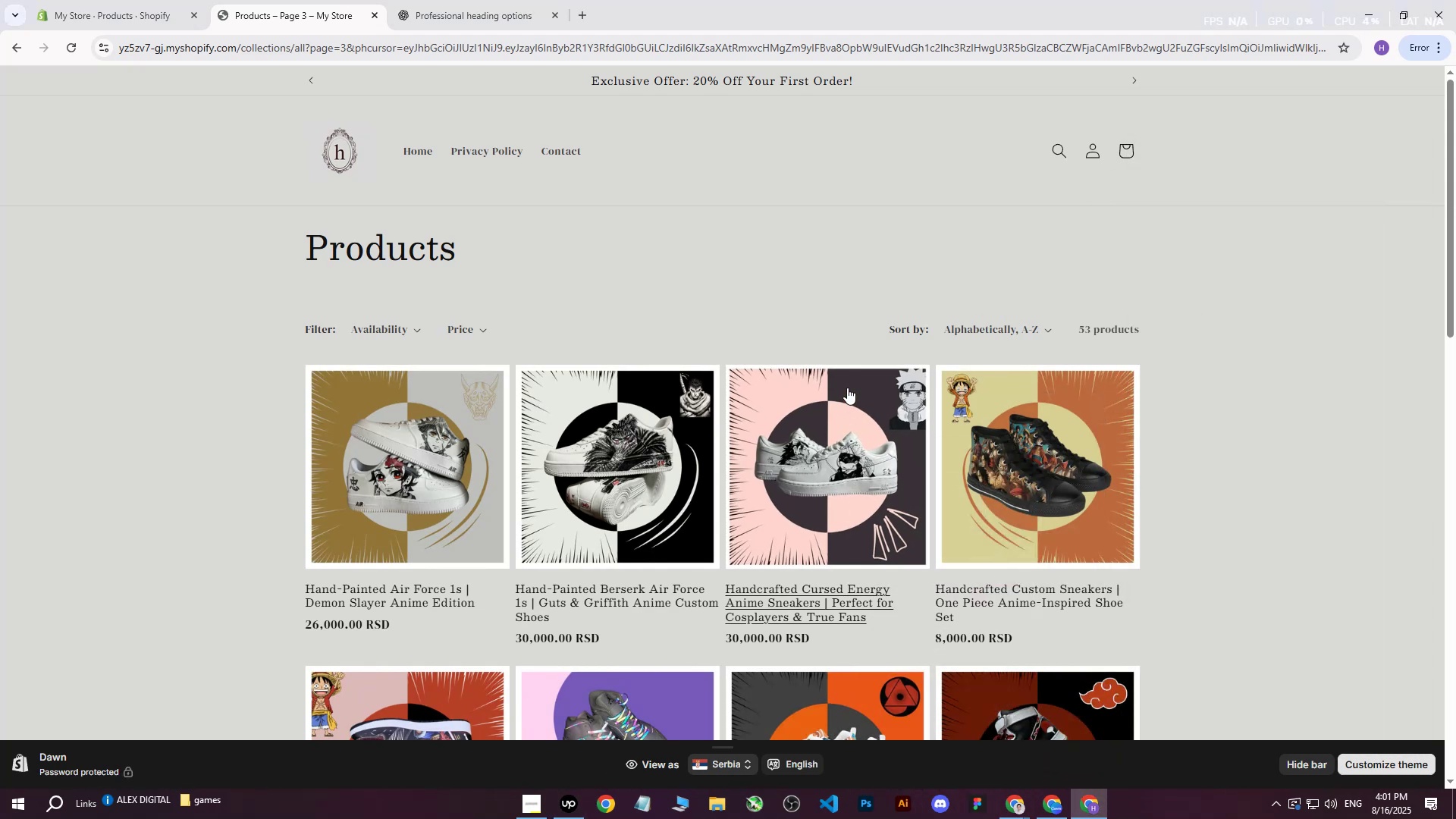 
scroll: coordinate [847, 392], scroll_direction: down, amount: 11.0
 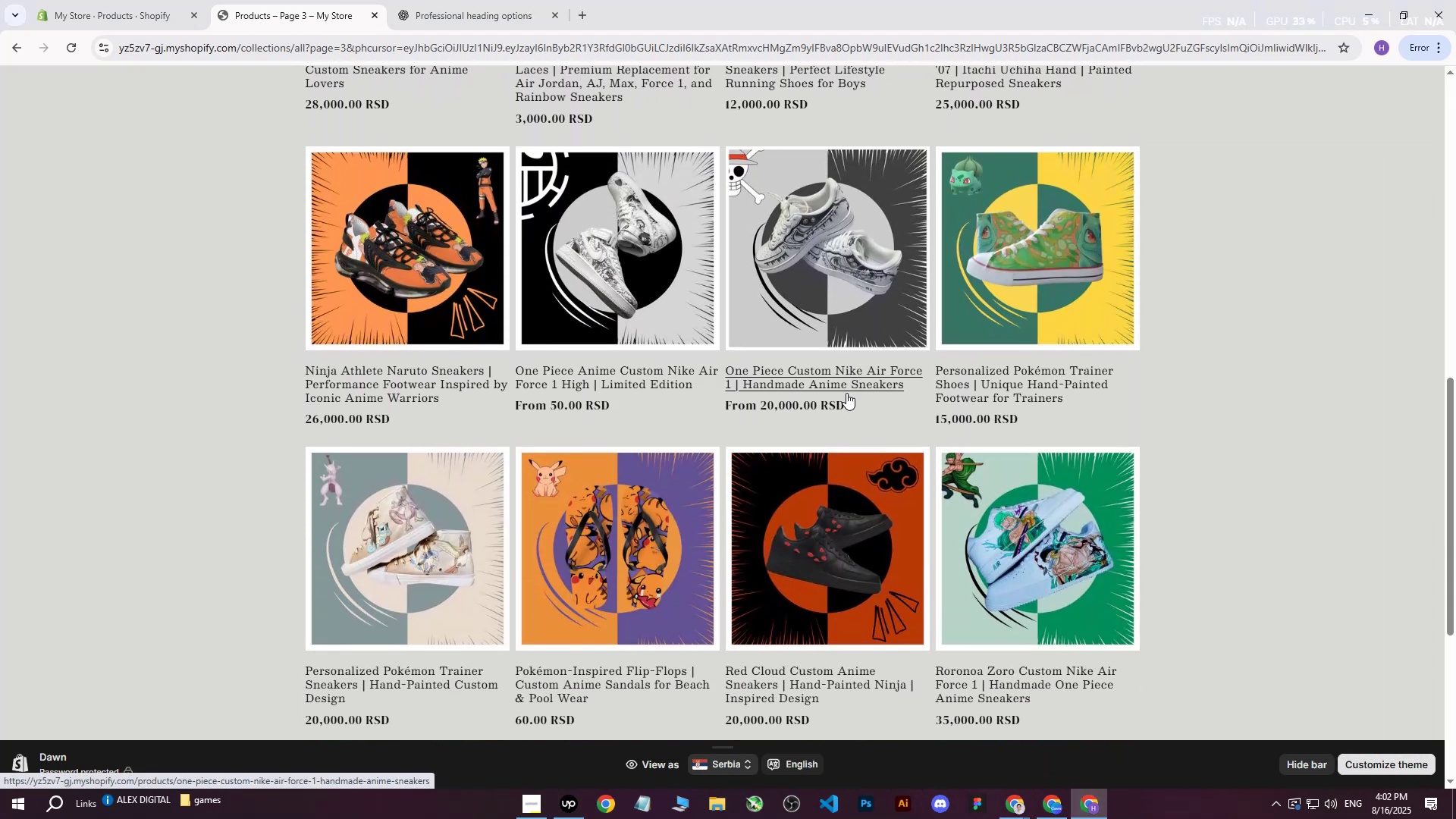 
mouse_move([623, 266])
 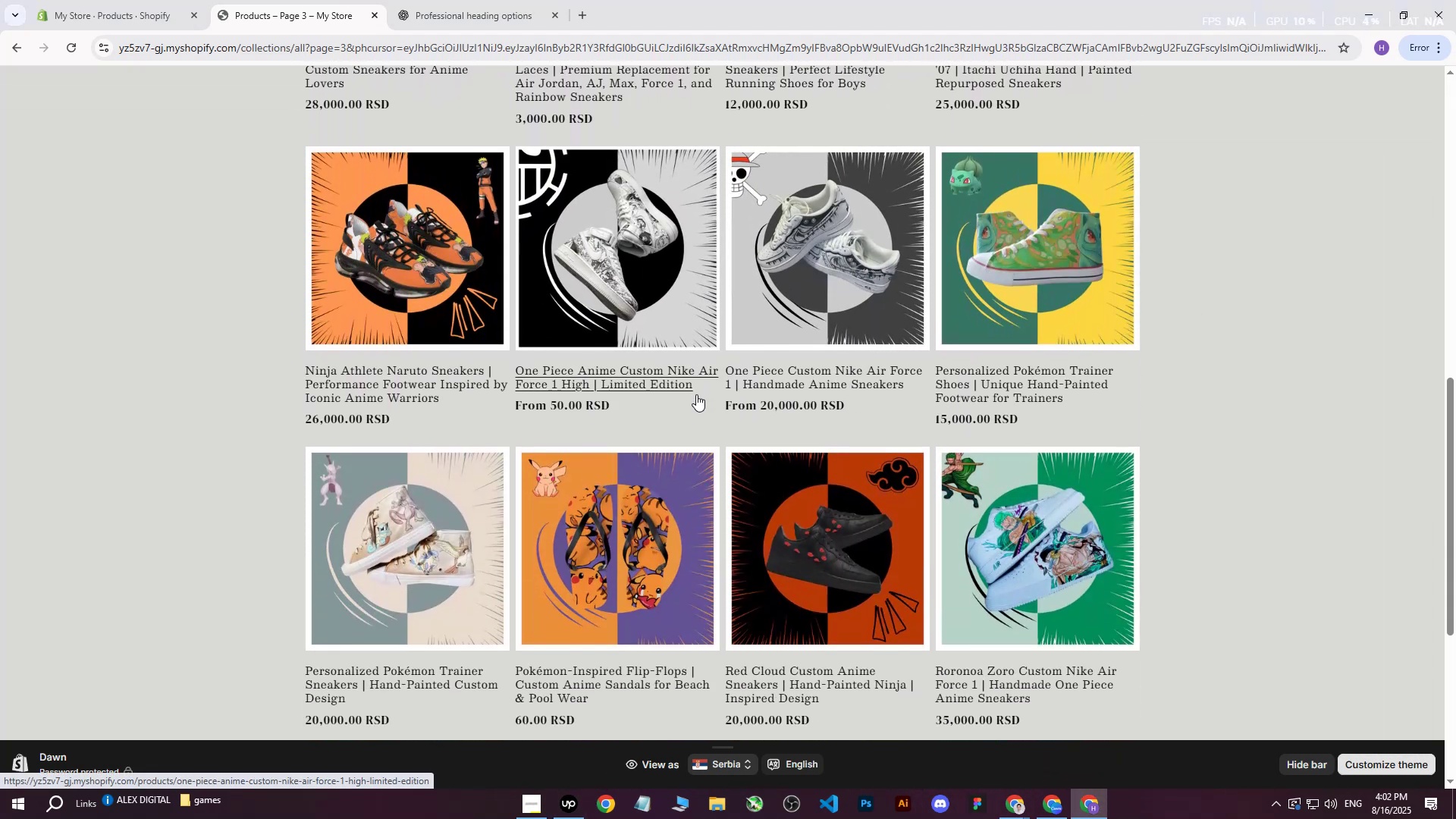 
scroll: coordinate [696, 395], scroll_direction: down, amount: 5.0
 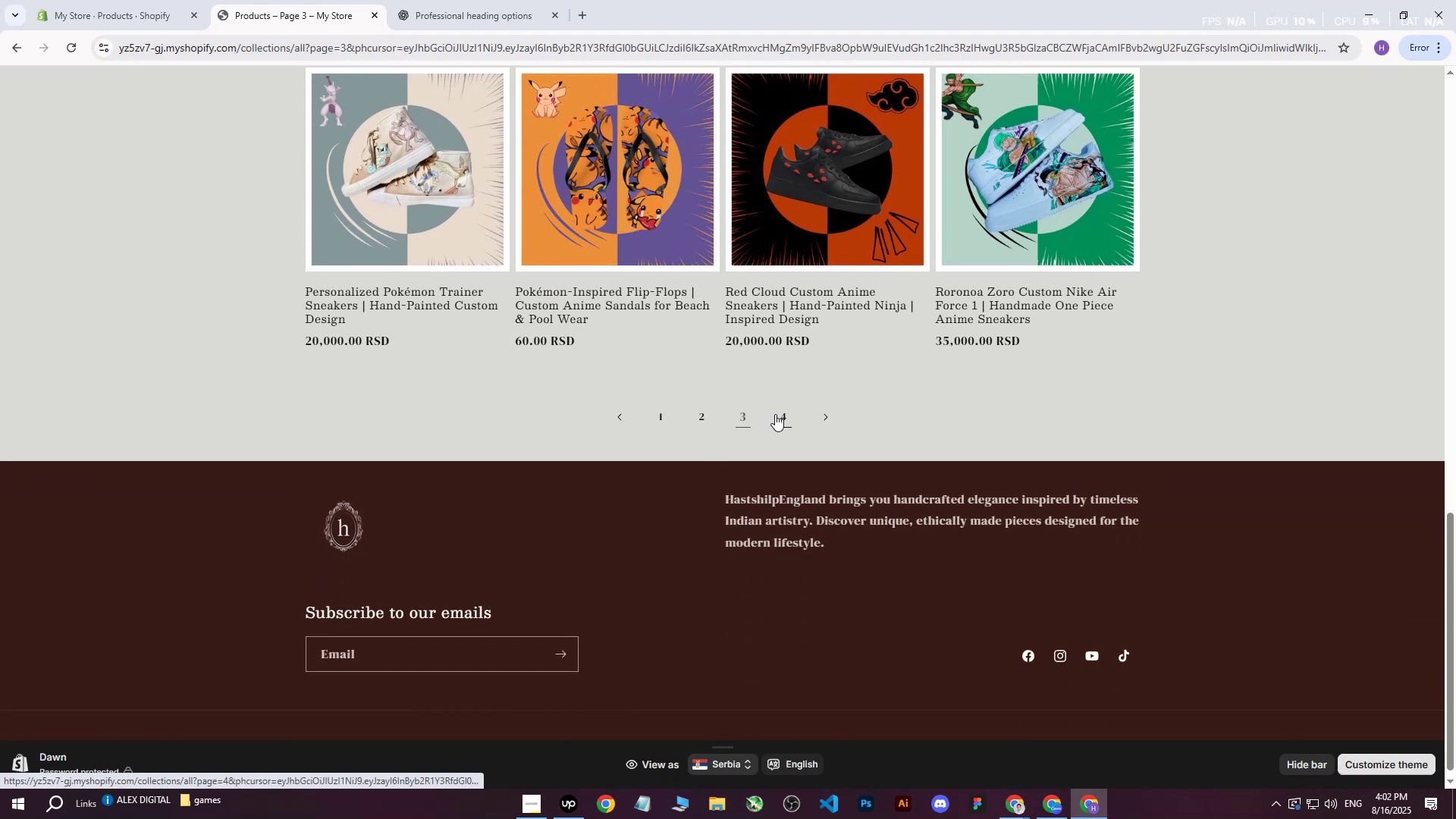 
left_click([775, 414])
 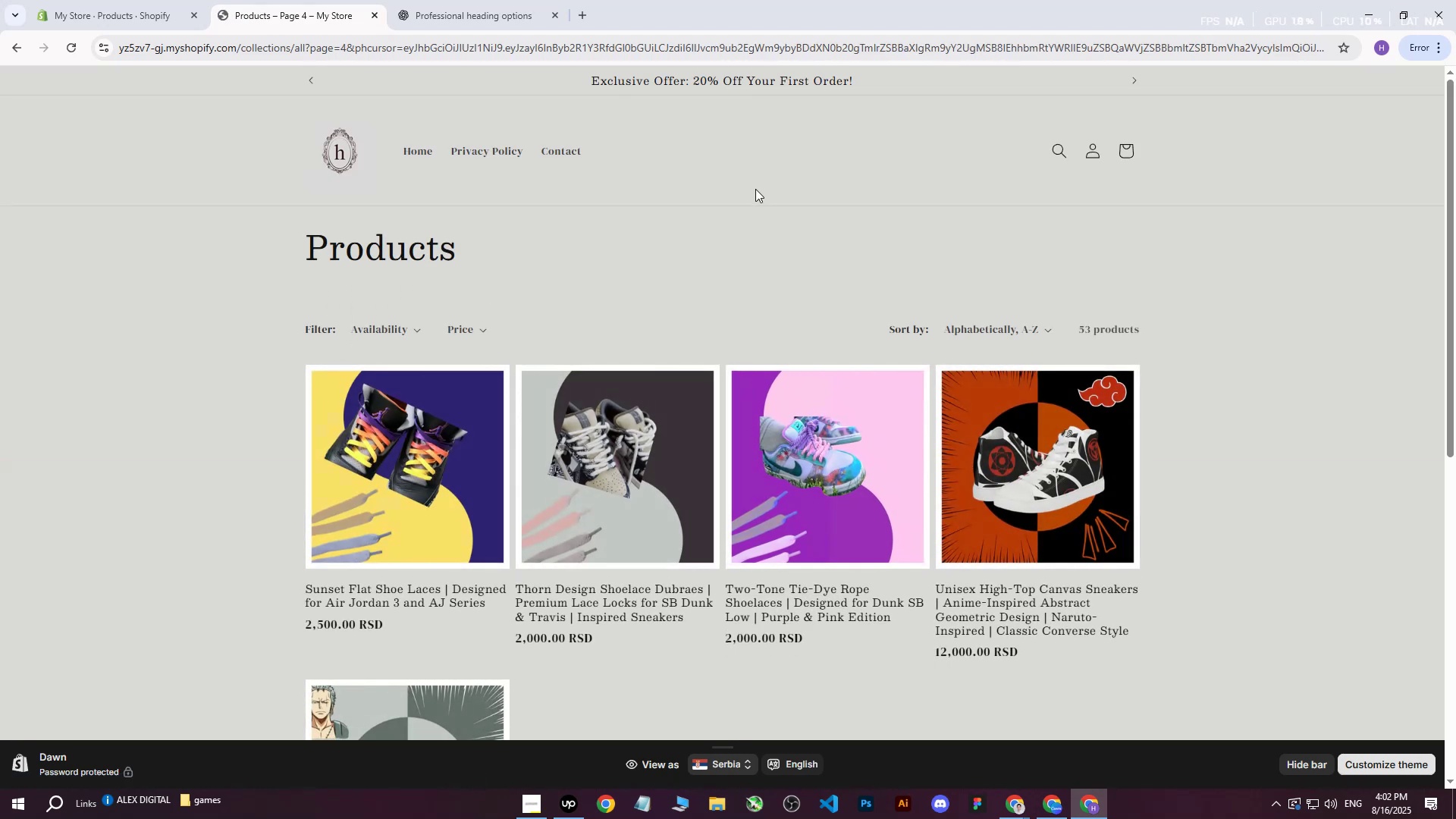 
scroll: coordinate [753, 192], scroll_direction: down, amount: 1.0
 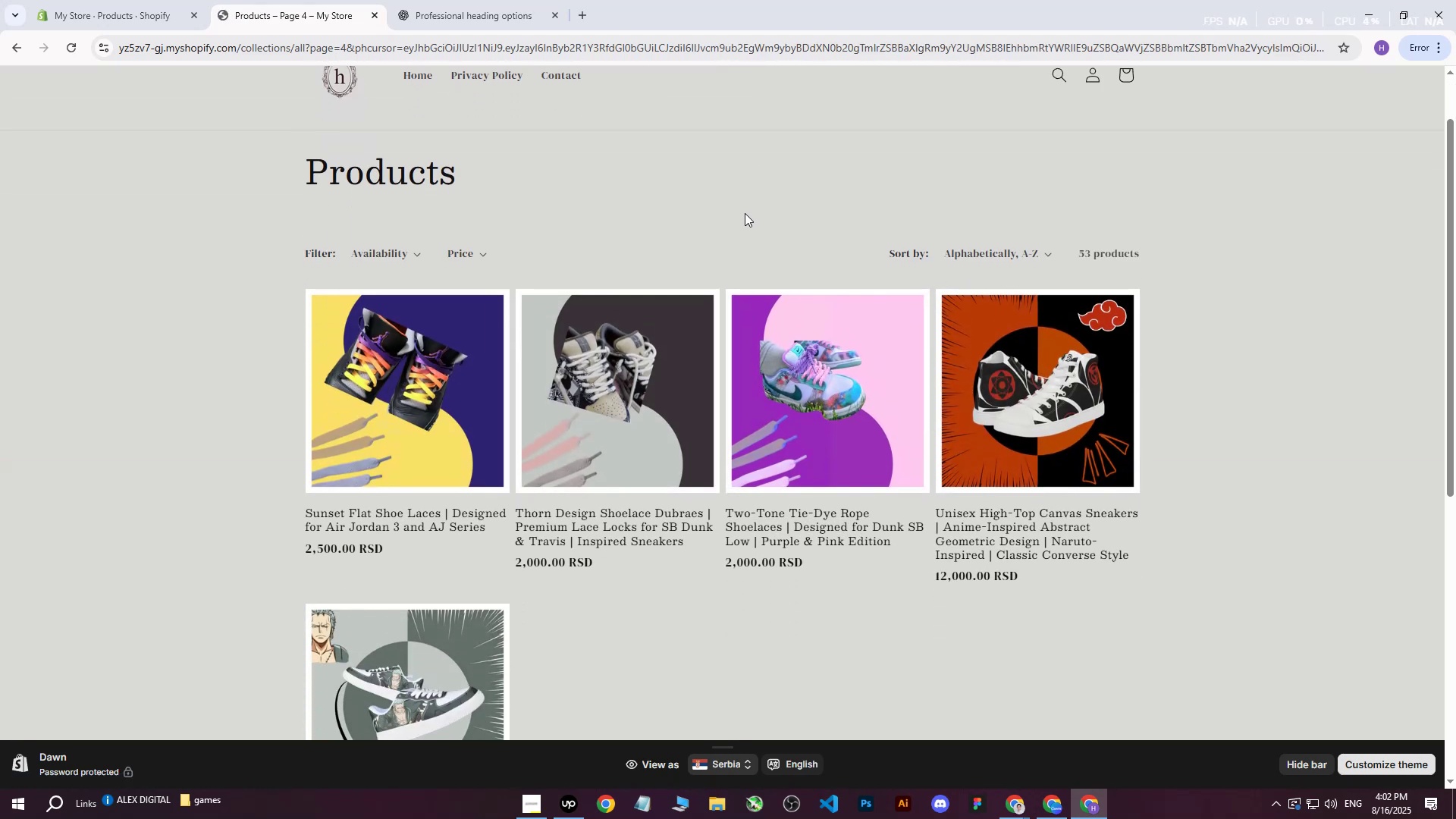 
wait(8.26)
 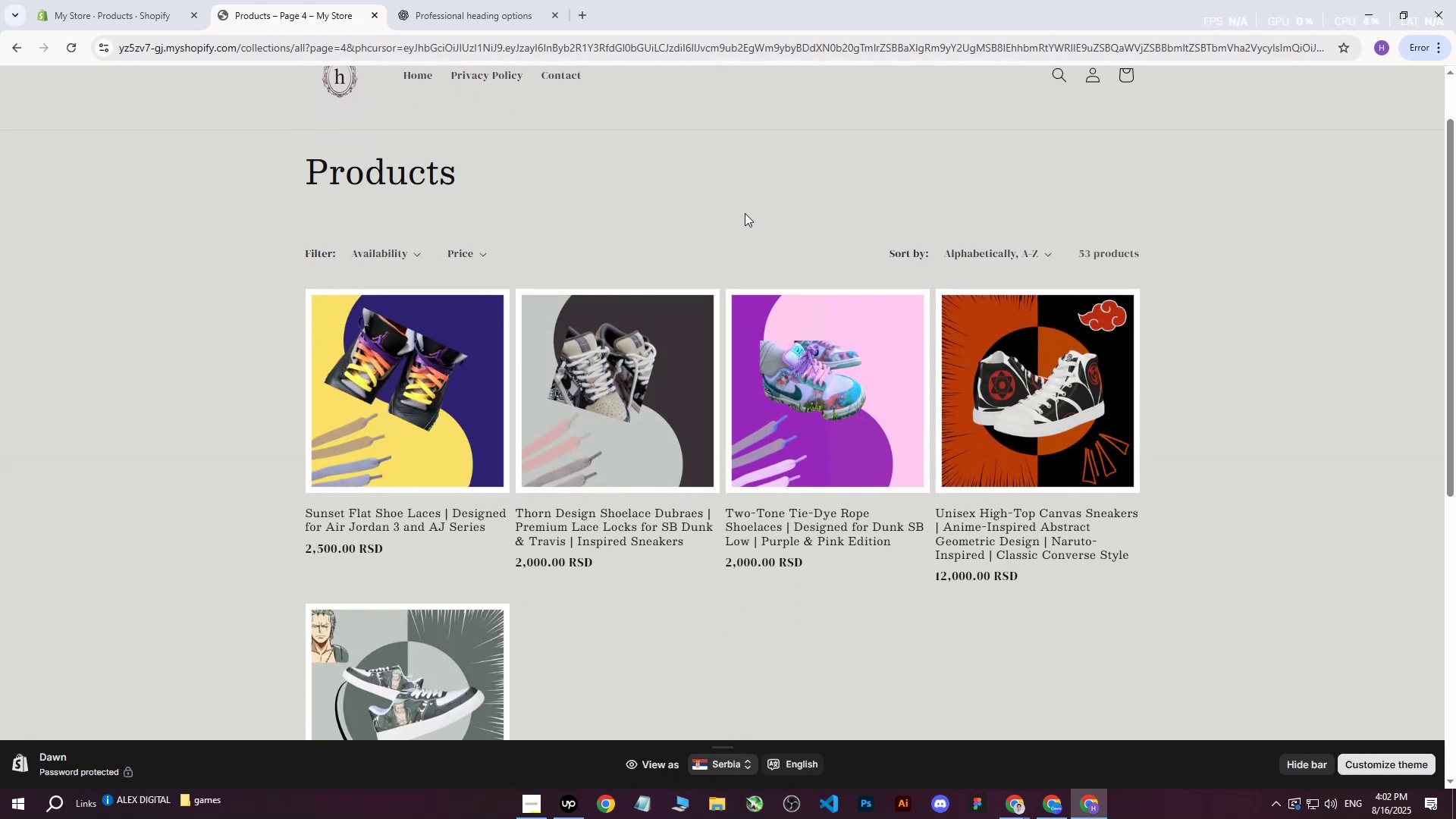 
scroll: coordinate [737, 231], scroll_direction: down, amount: 7.0
 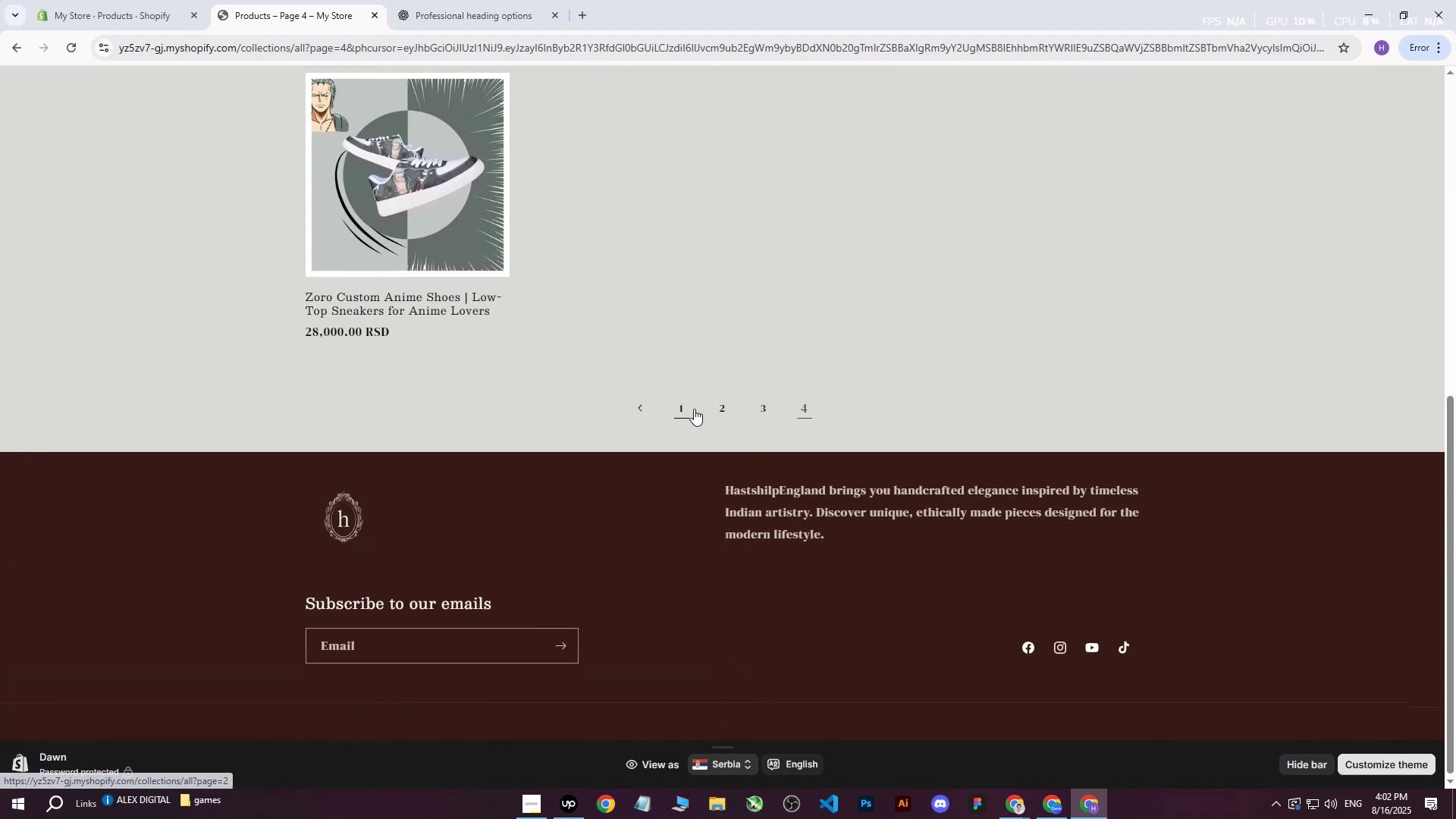 
left_click([676, 406])
 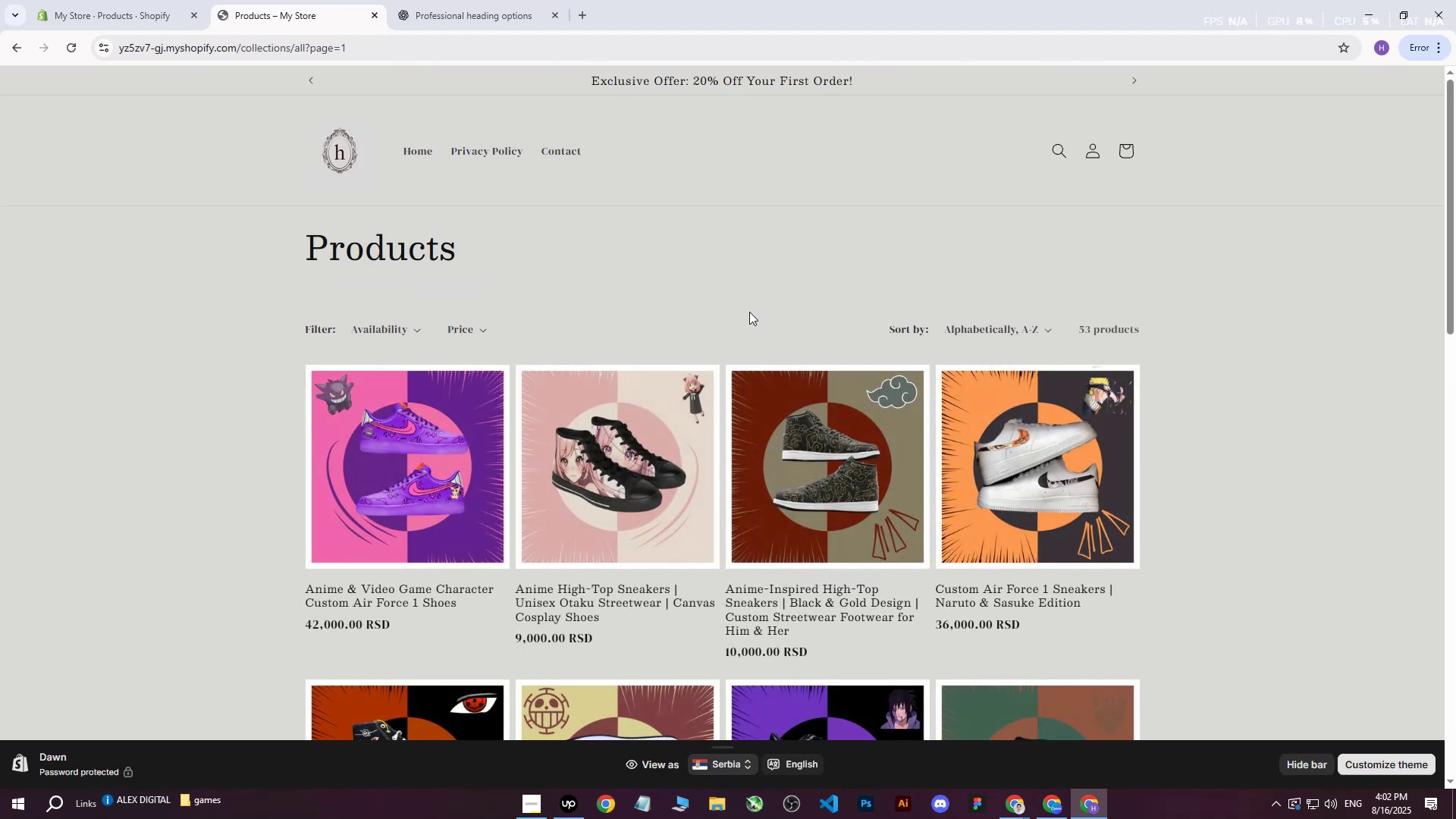 
wait(8.02)
 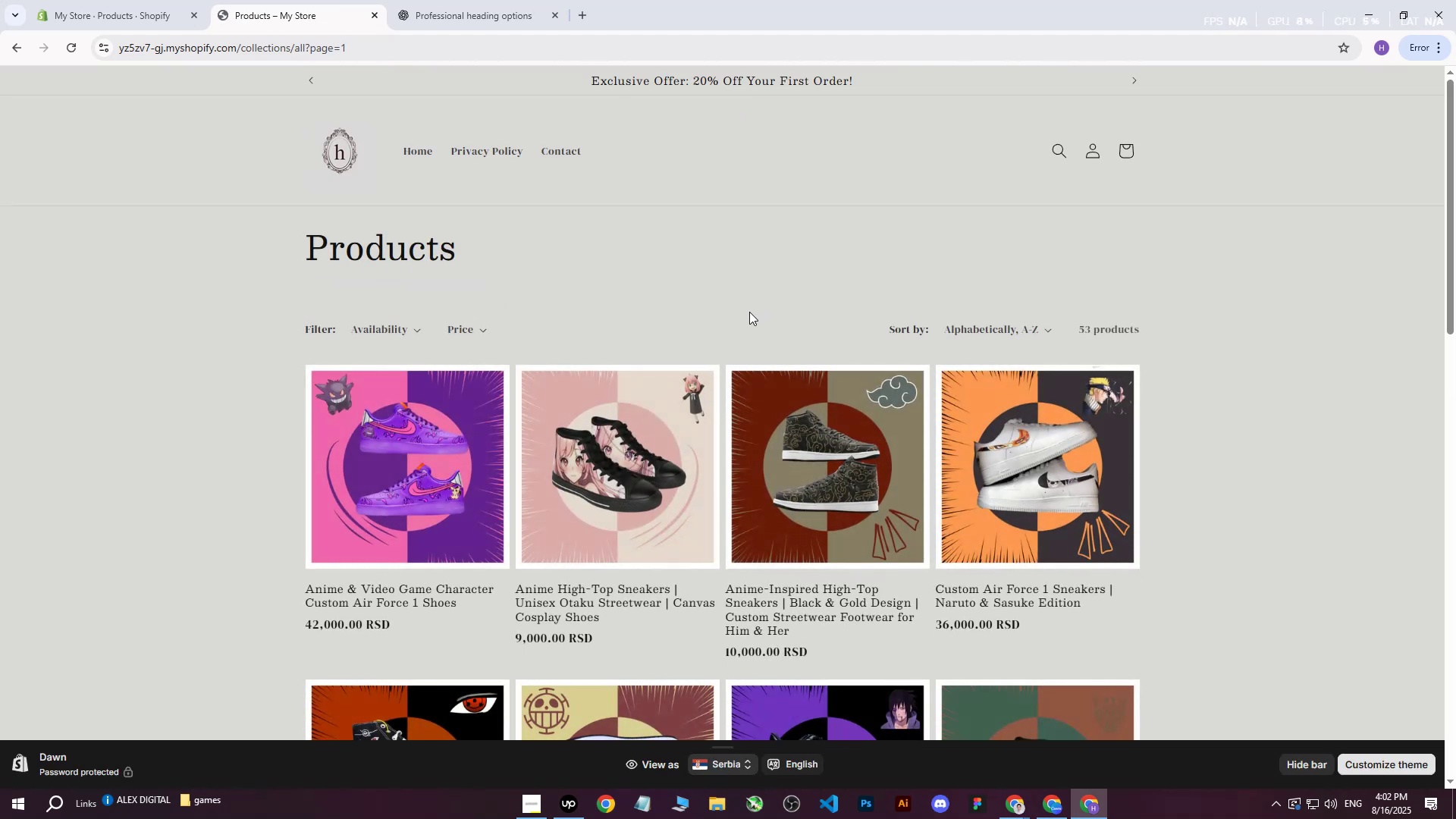 
scroll: coordinate [739, 337], scroll_direction: down, amount: 14.0
 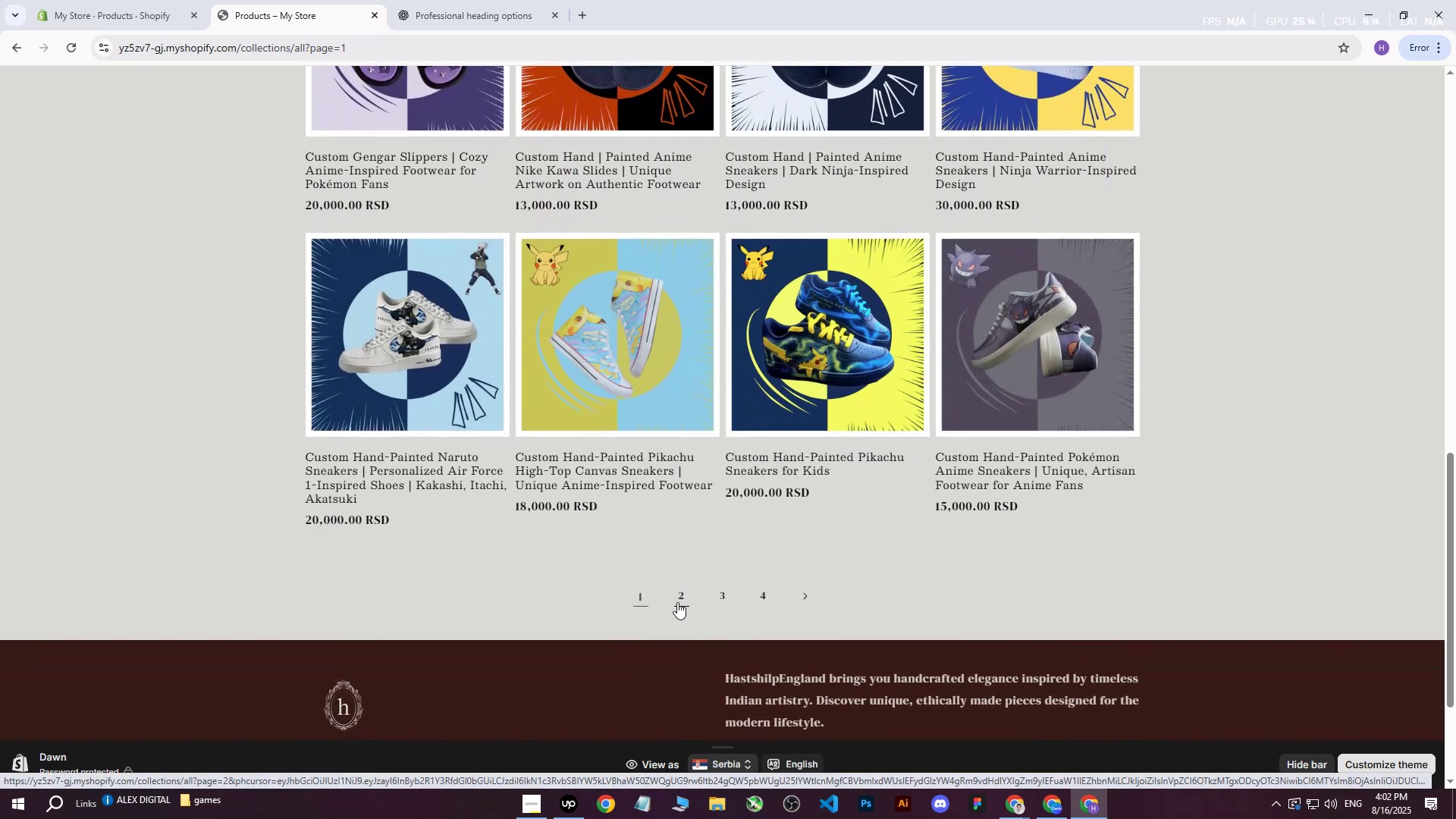 
left_click([677, 602])
 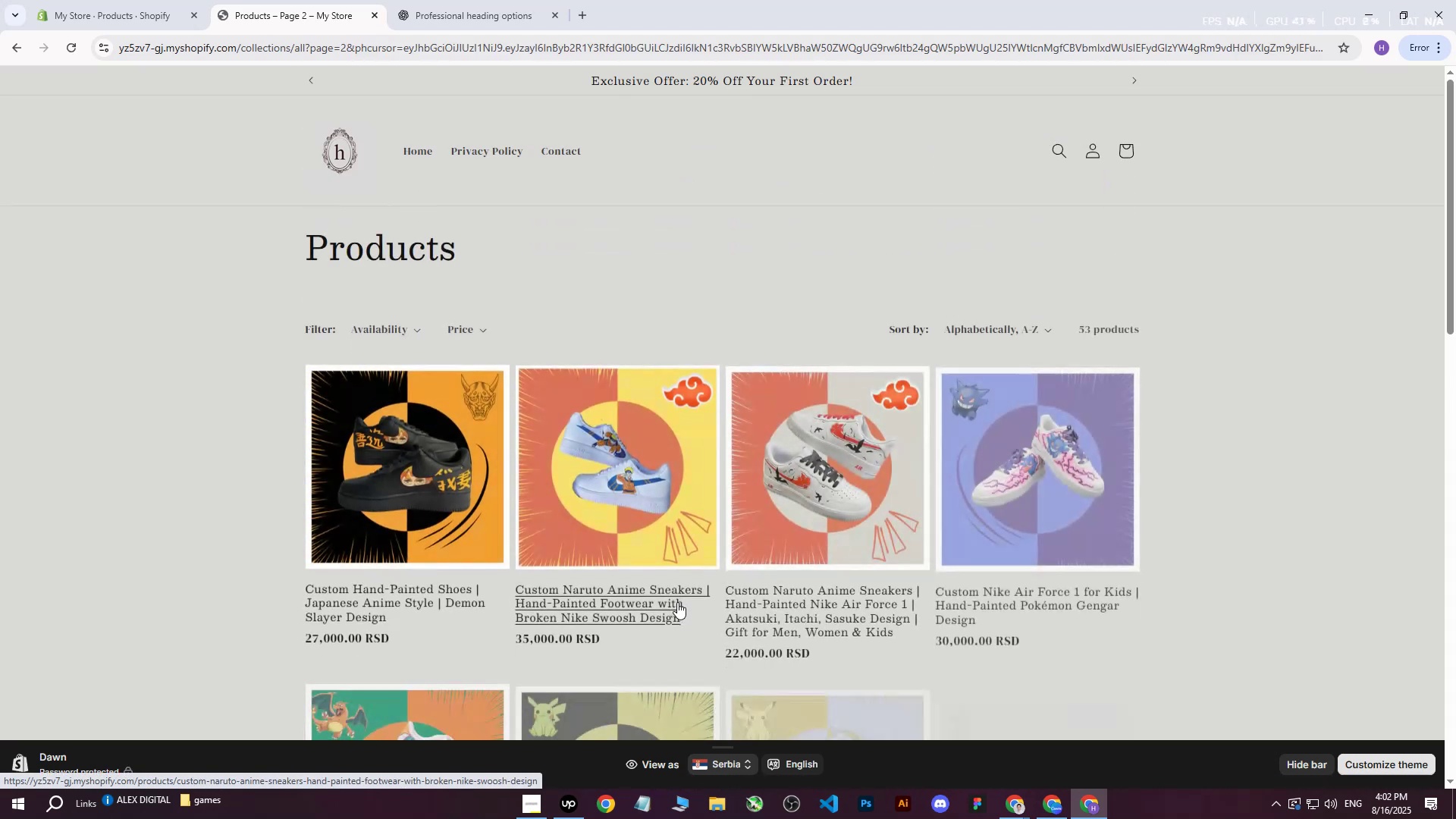 
scroll: coordinate [817, 431], scroll_direction: down, amount: 15.0
 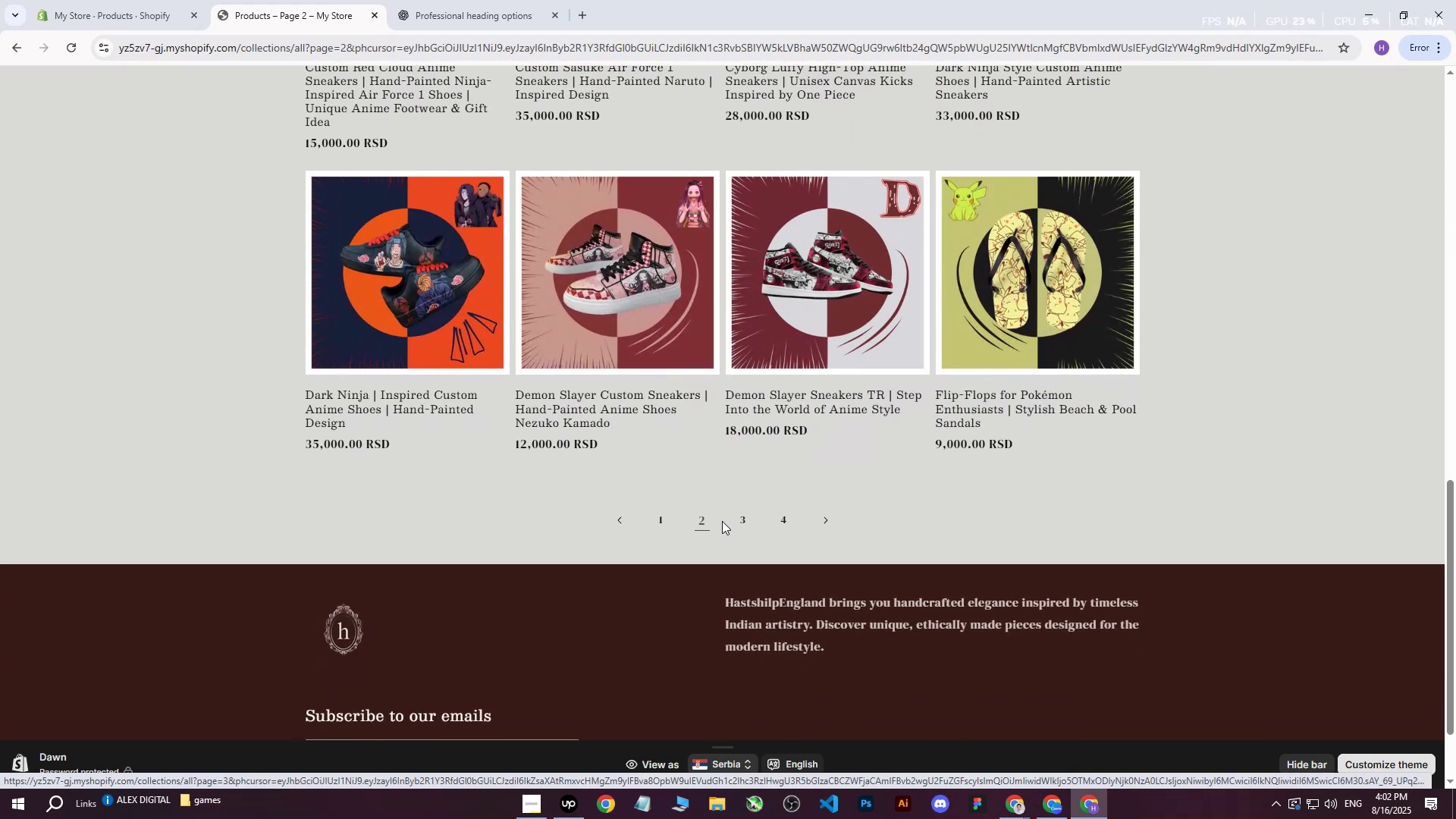 
left_click([734, 514])
 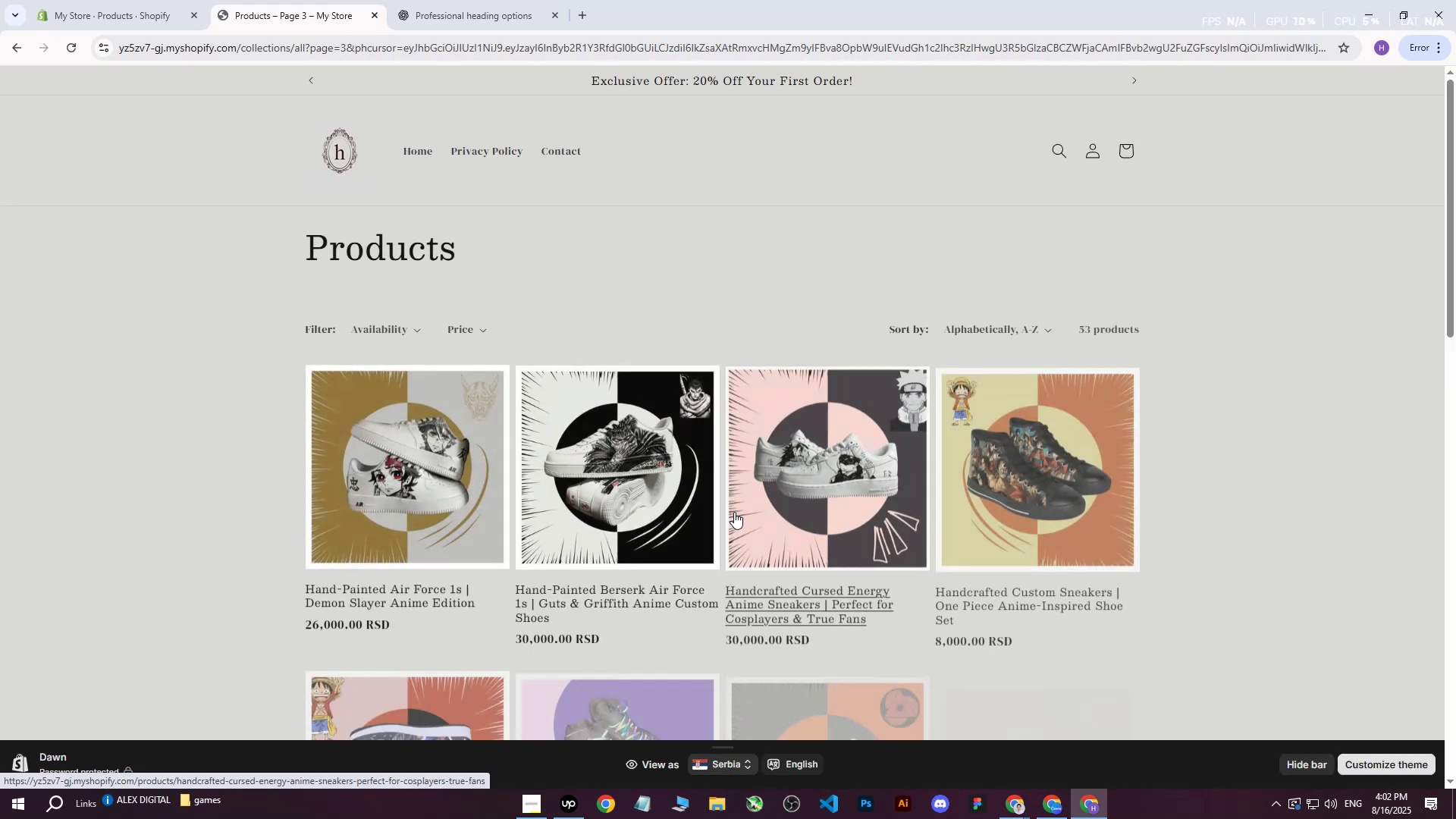 
scroll: coordinate [770, 414], scroll_direction: down, amount: 12.0
 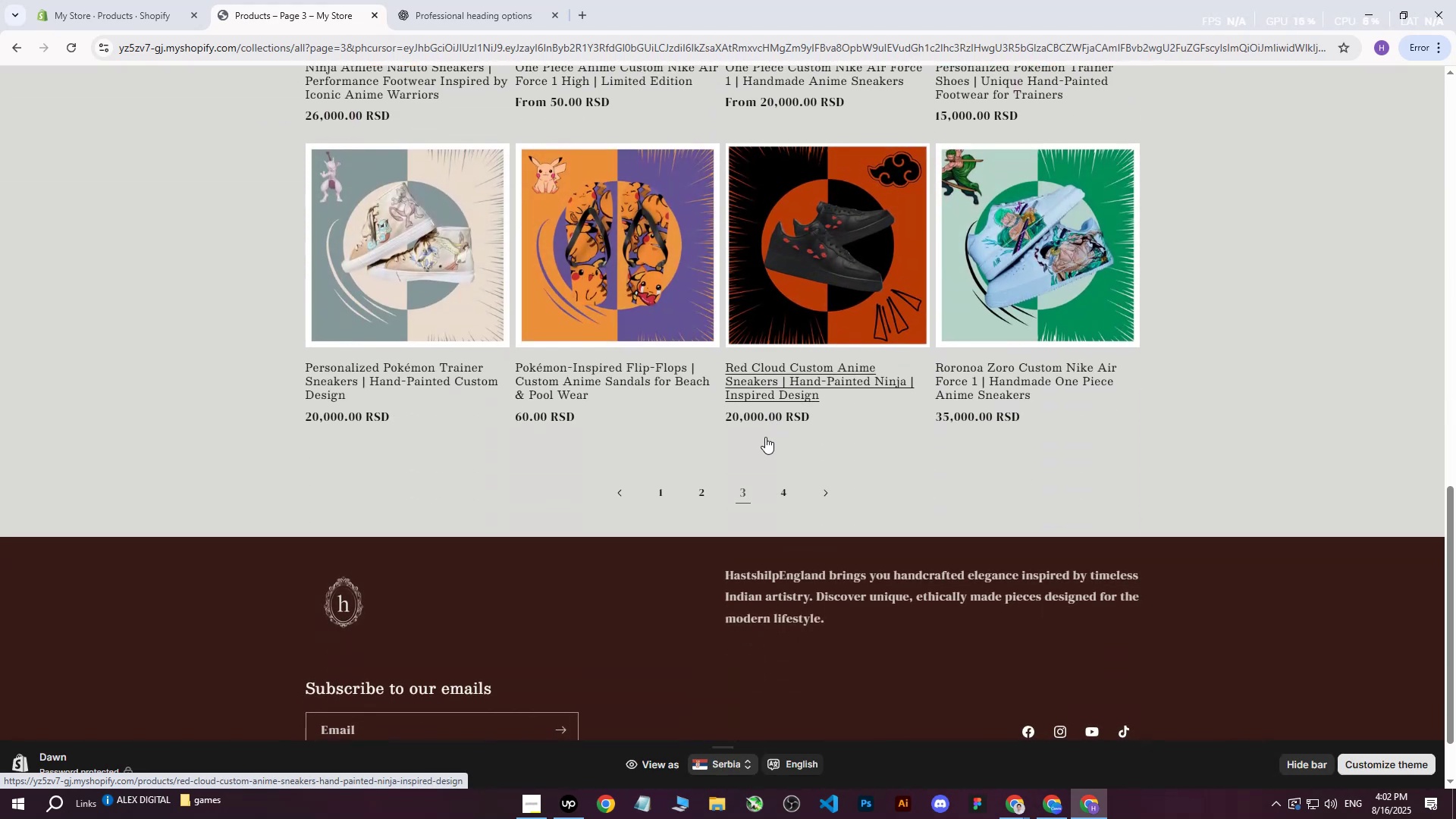 
left_click([777, 485])
 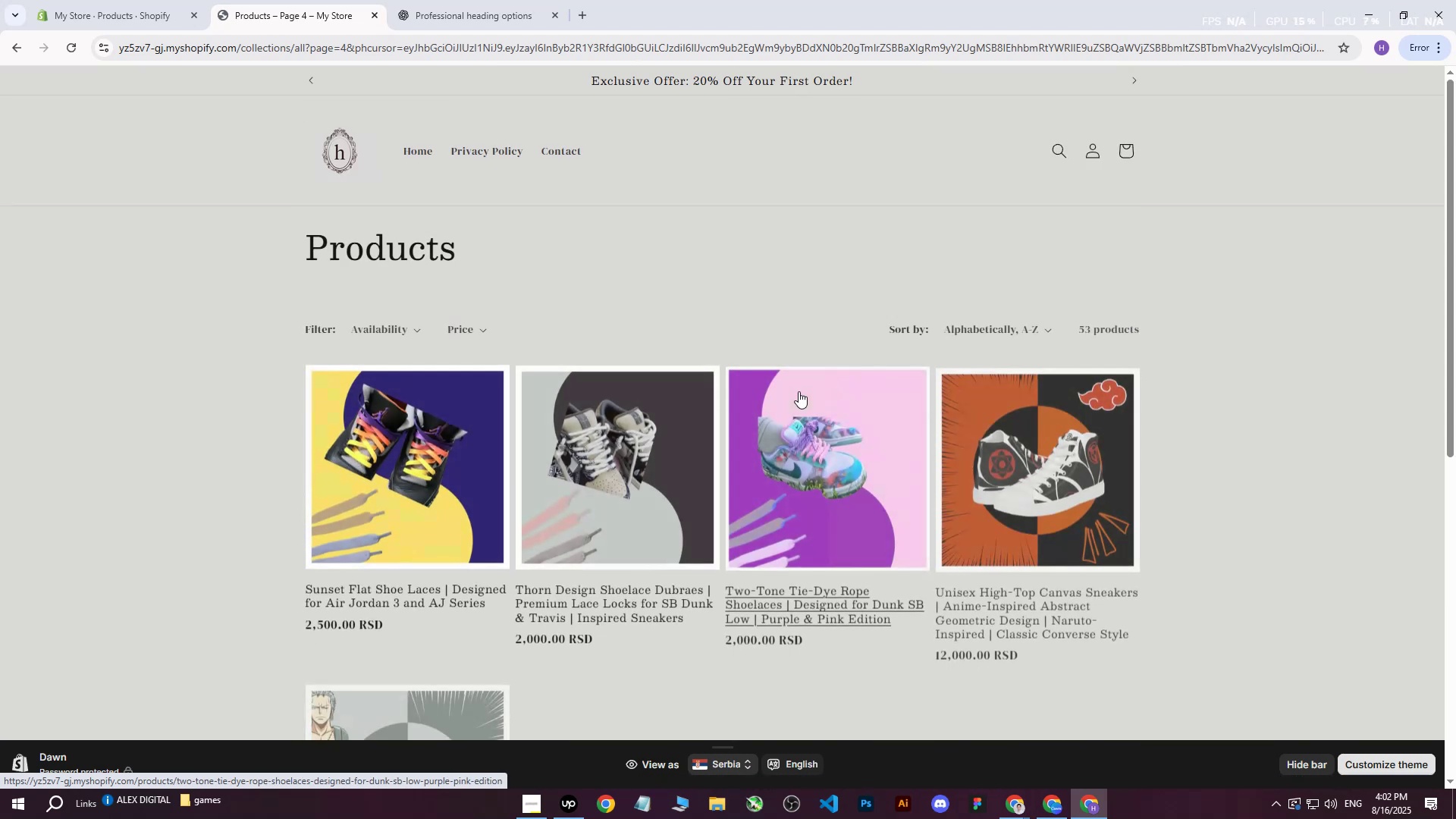 
scroll: coordinate [800, 390], scroll_direction: down, amount: 10.0
 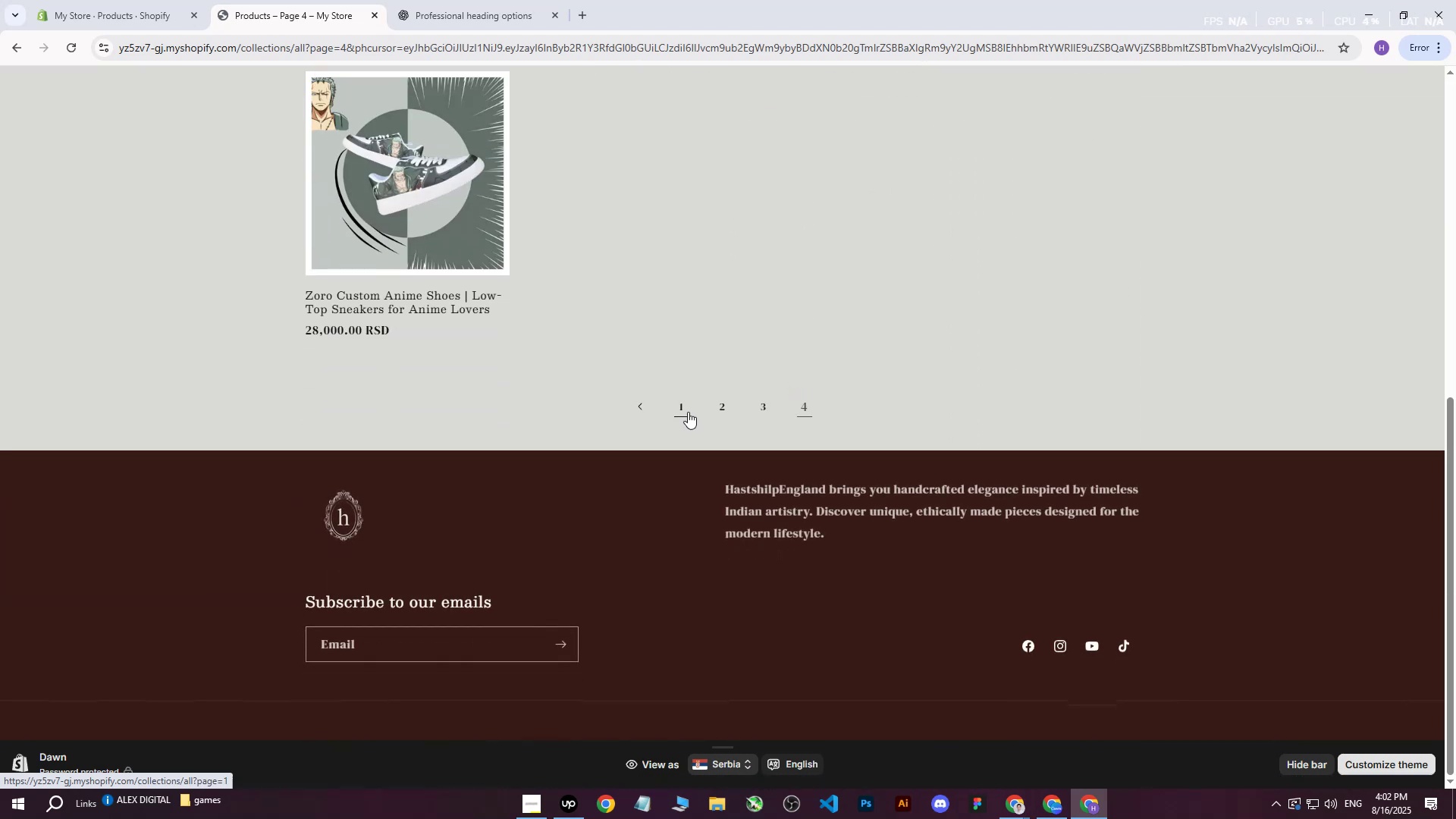 
left_click([686, 412])
 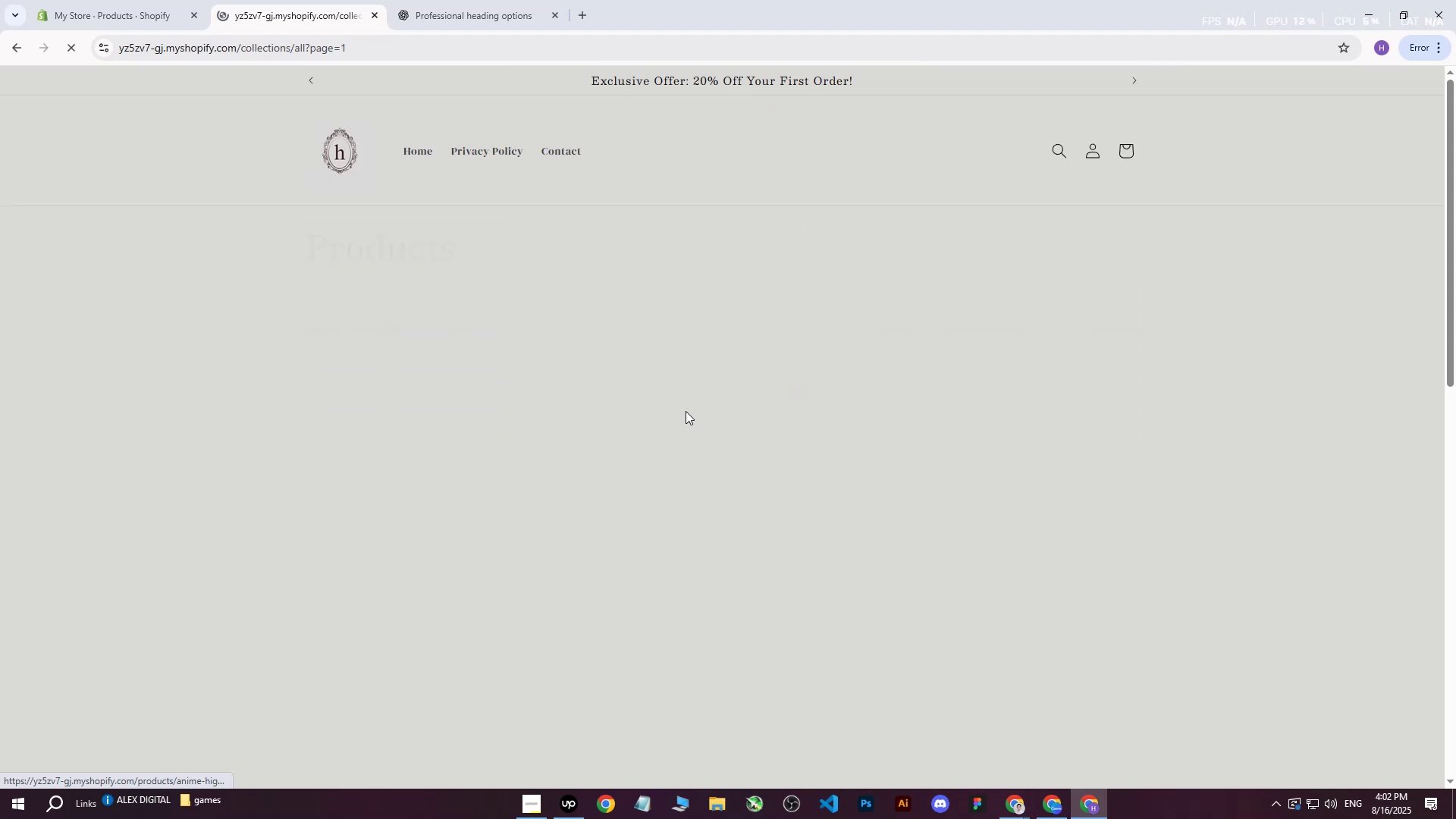 
scroll: coordinate [686, 414], scroll_direction: up, amount: 12.0
 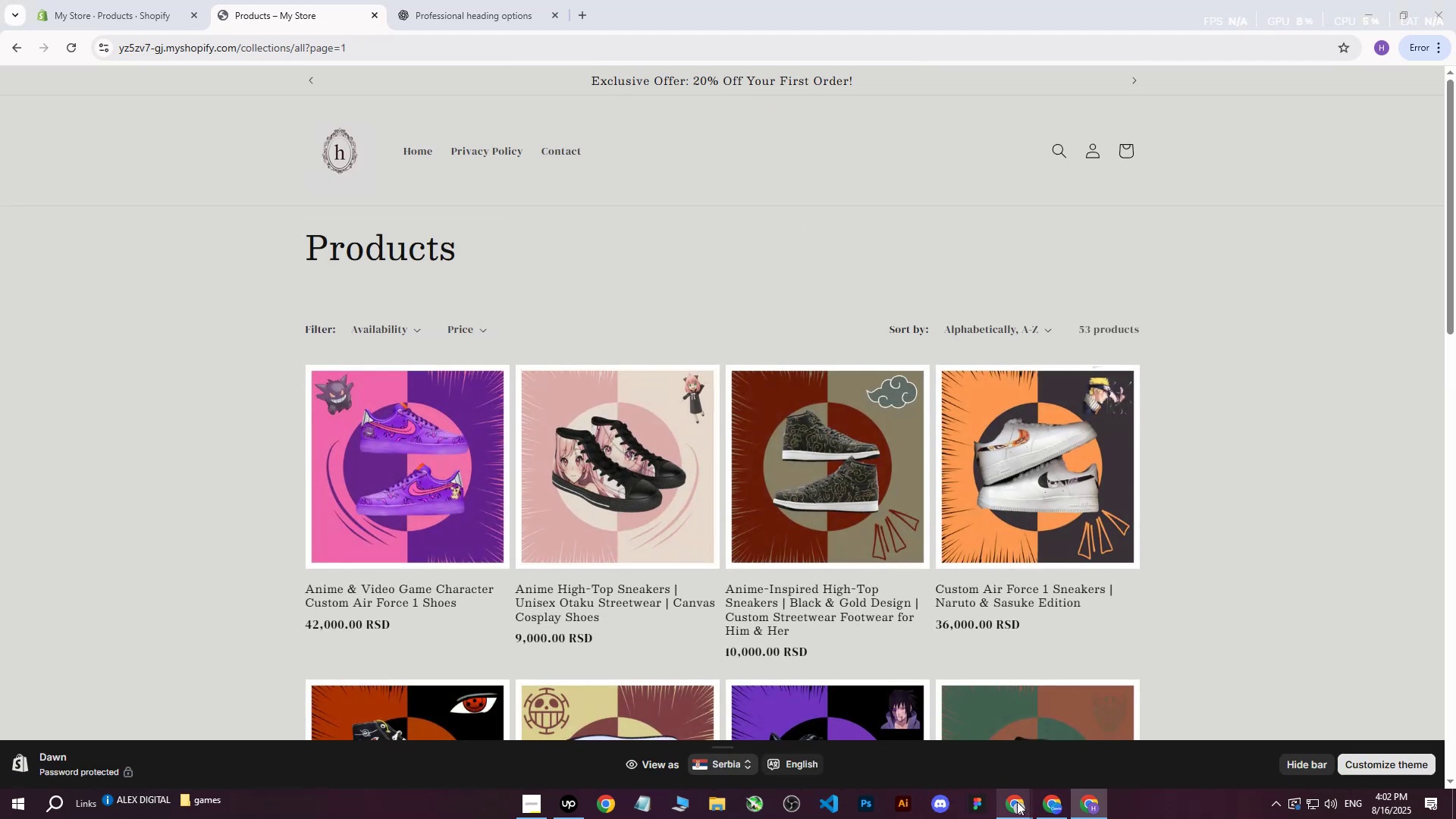 
double_click([959, 734])
 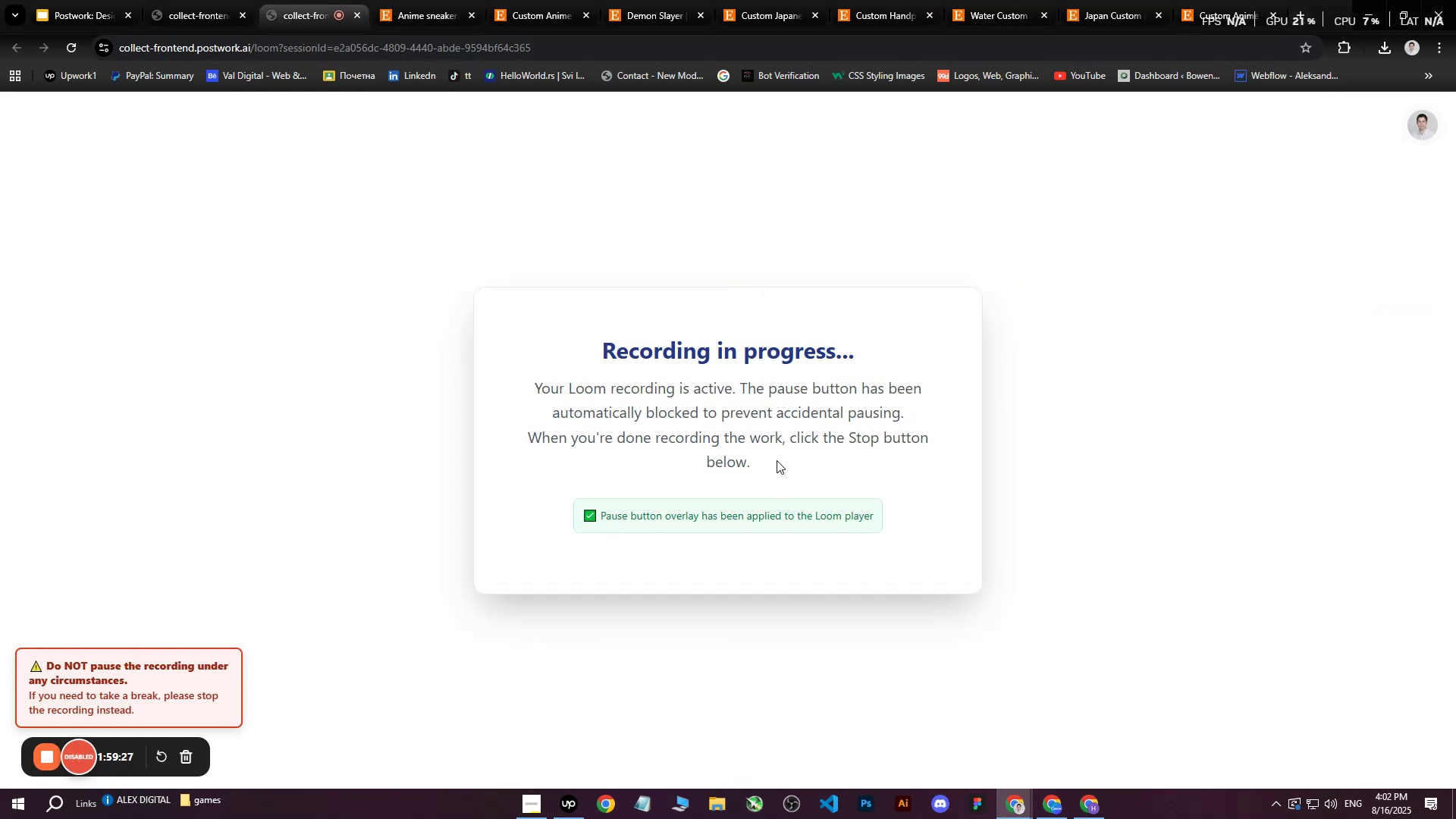 
left_click([579, 805])
 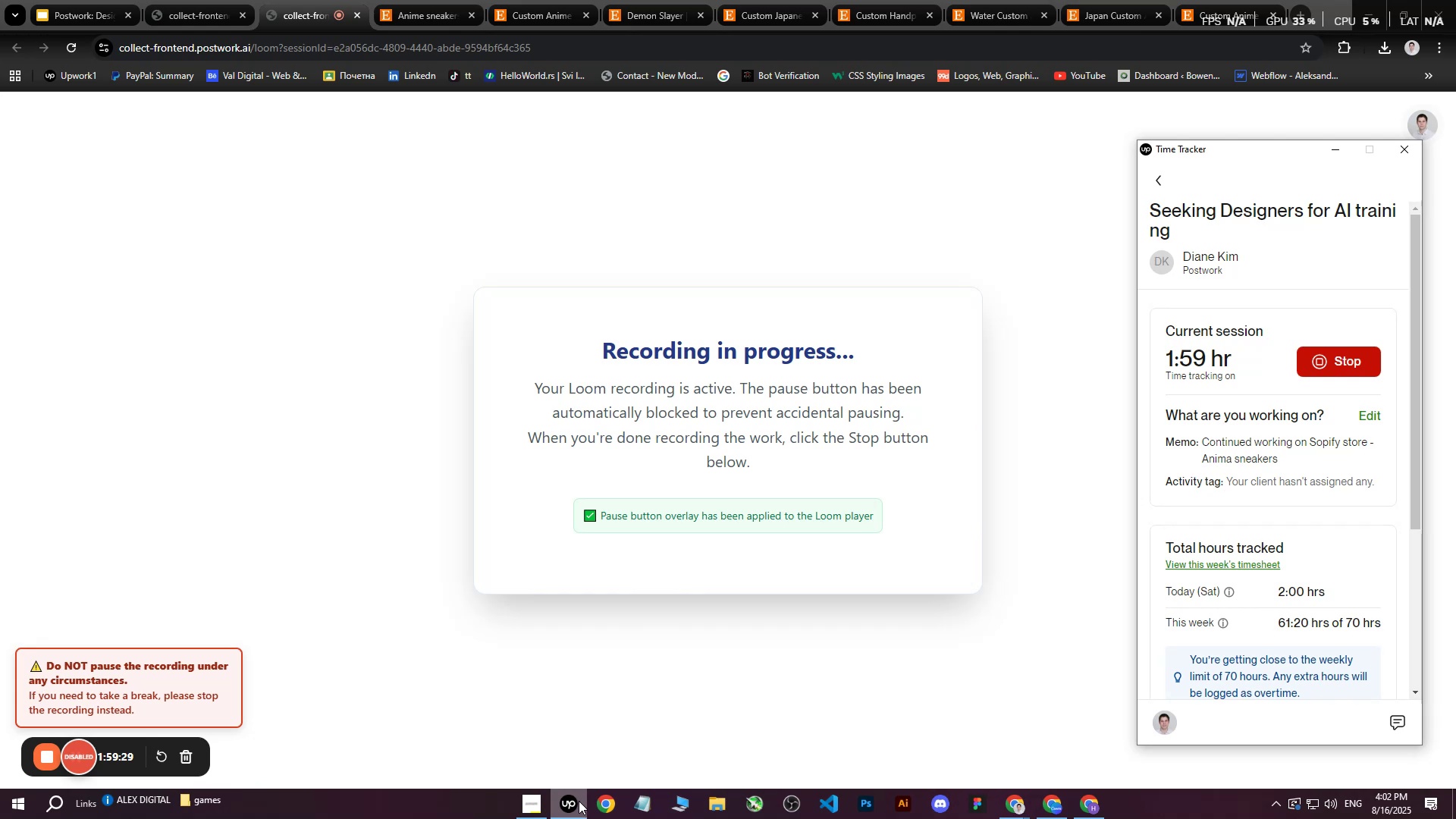 
left_click([578, 802])
 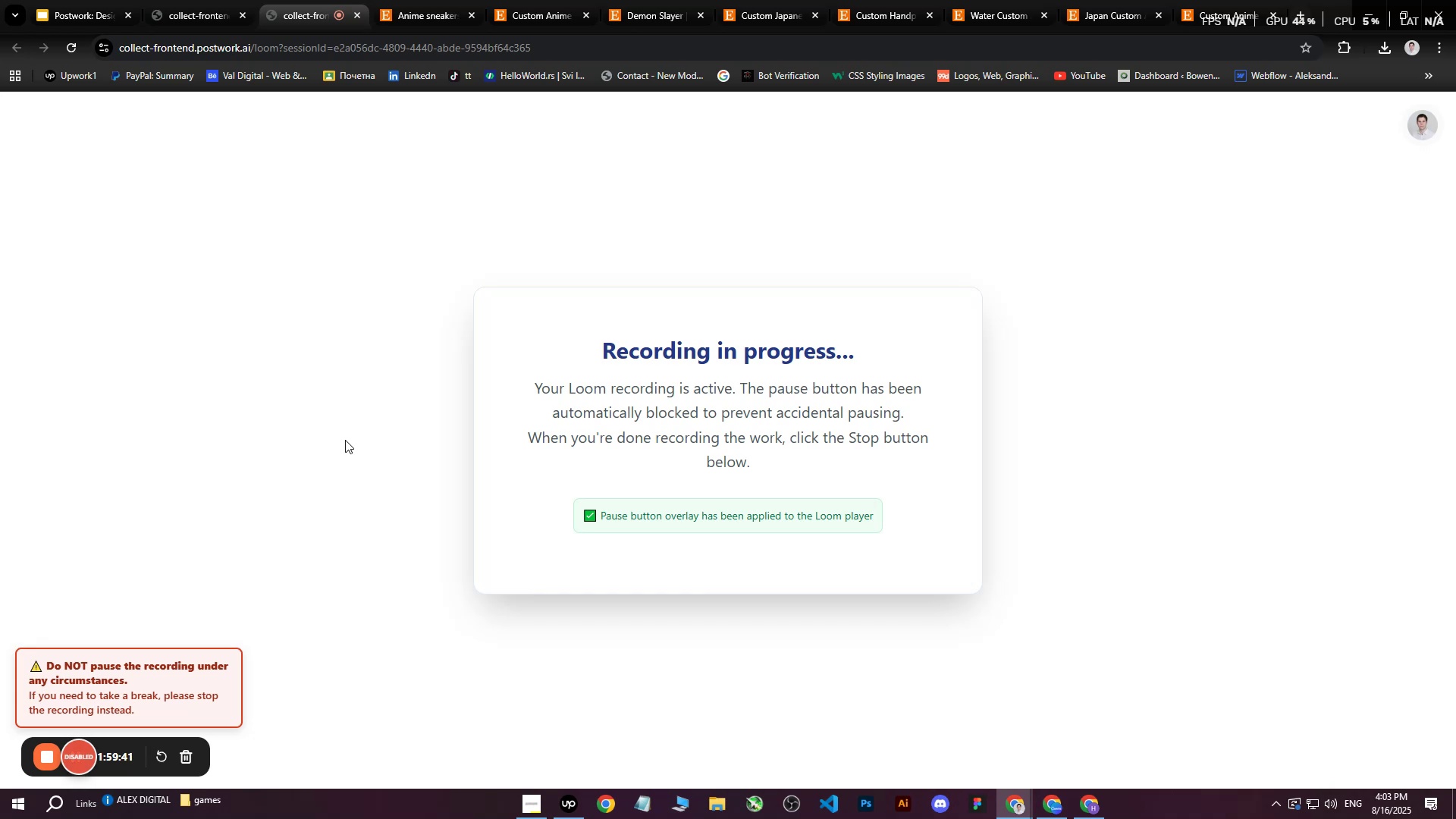 
wait(16.71)
 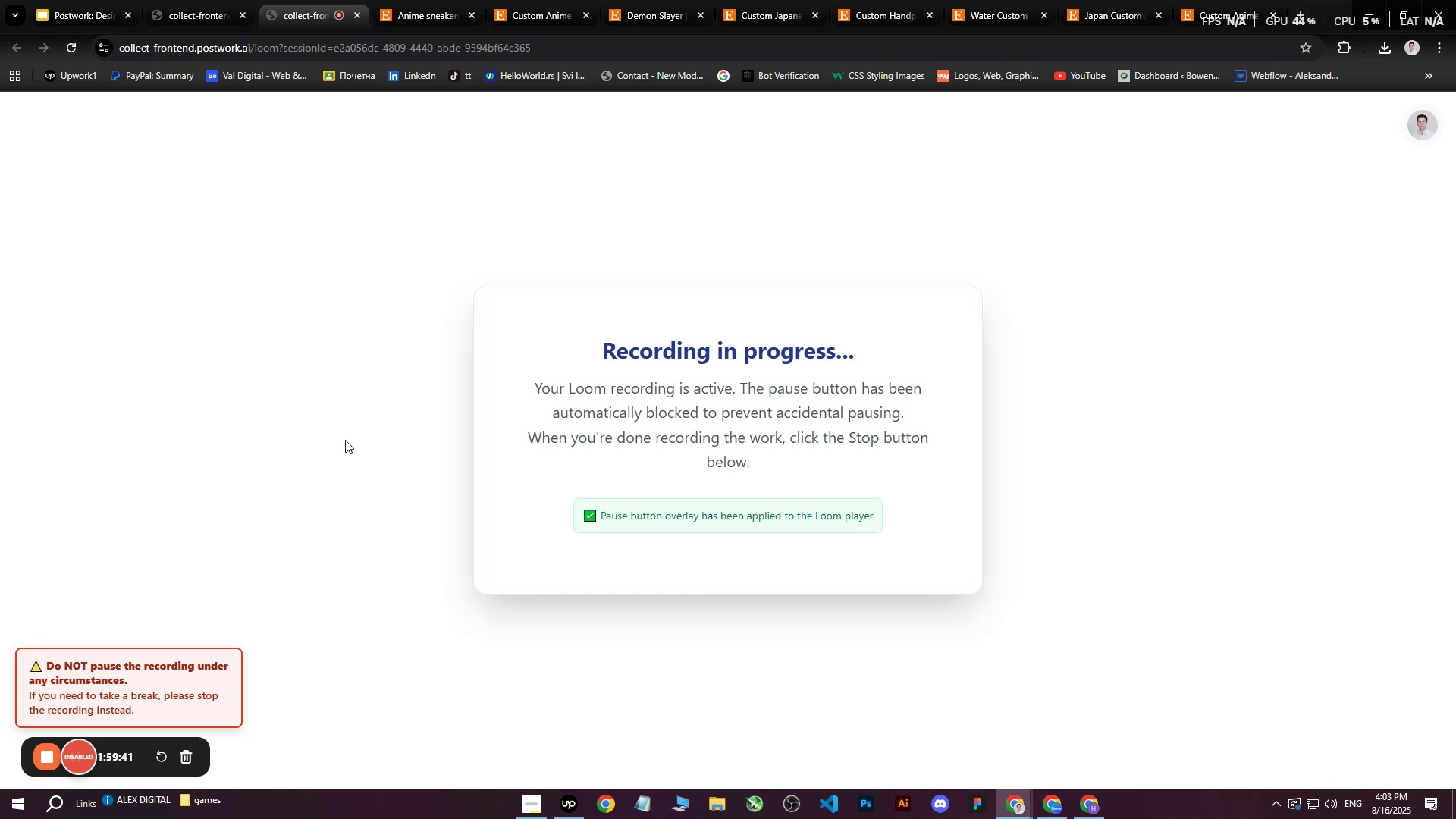 
scroll: coordinate [283, 417], scroll_direction: down, amount: 2.0
 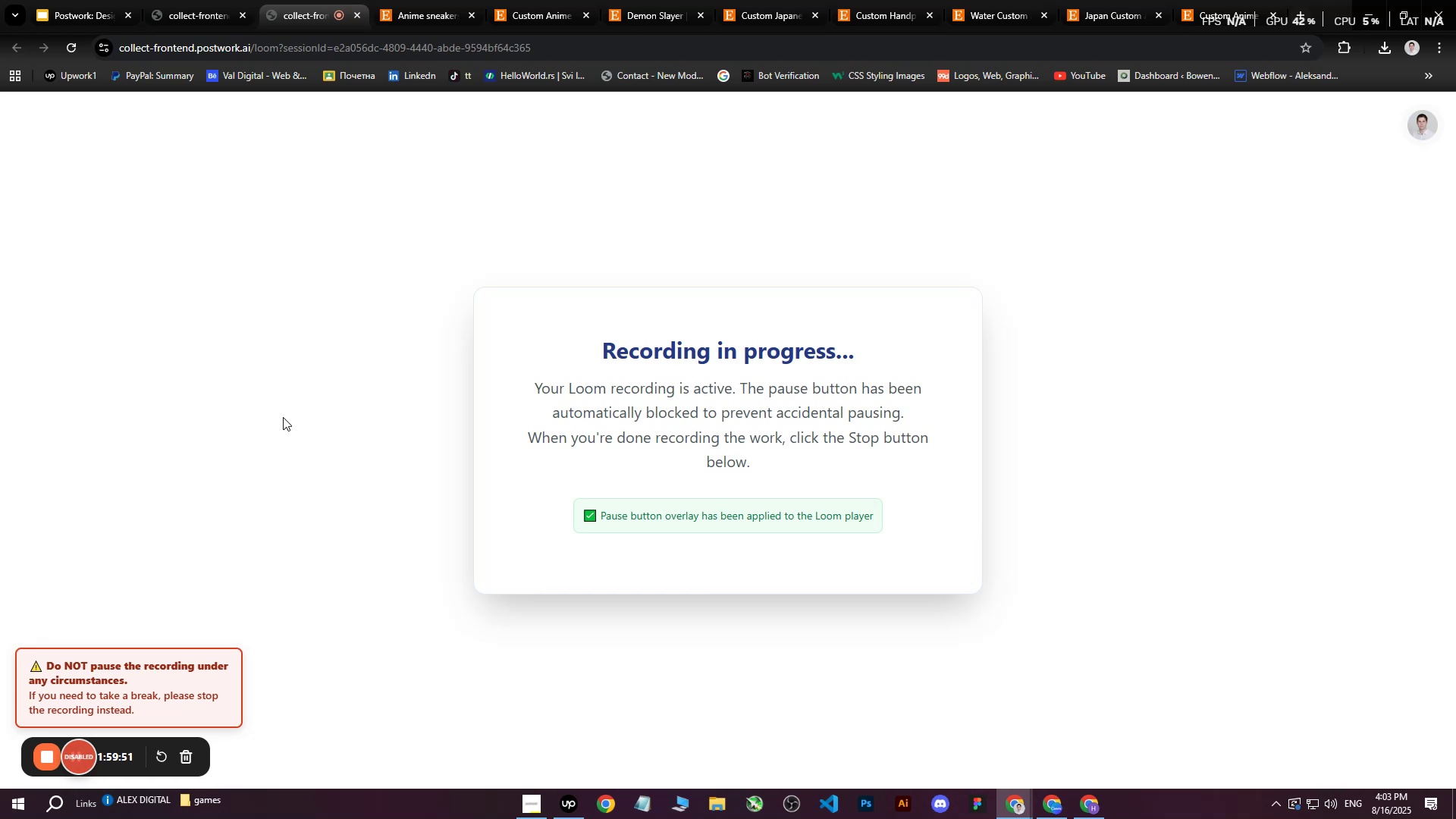 